 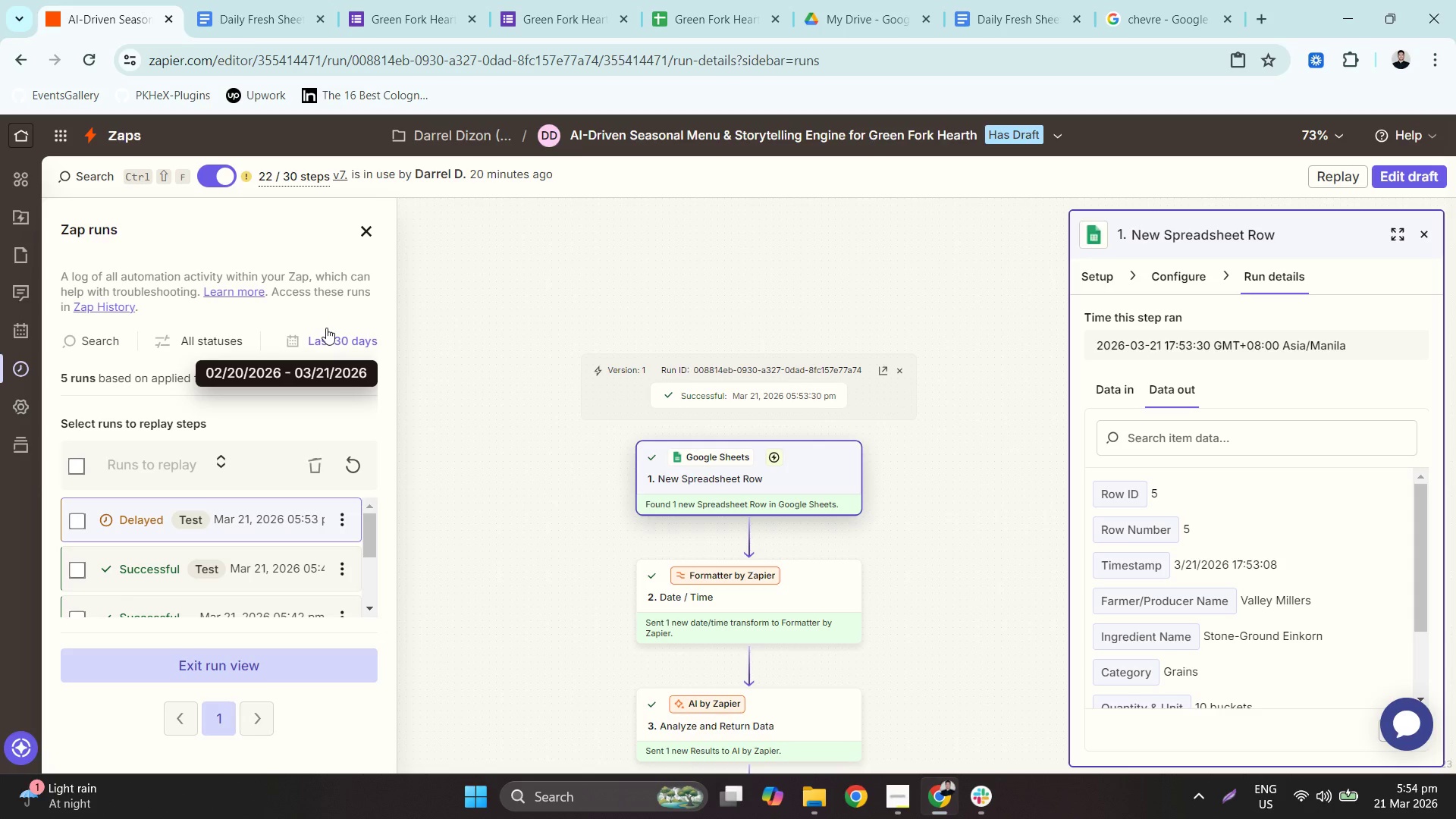 
scroll: coordinate [636, 570], scroll_direction: down, amount: 15.0
 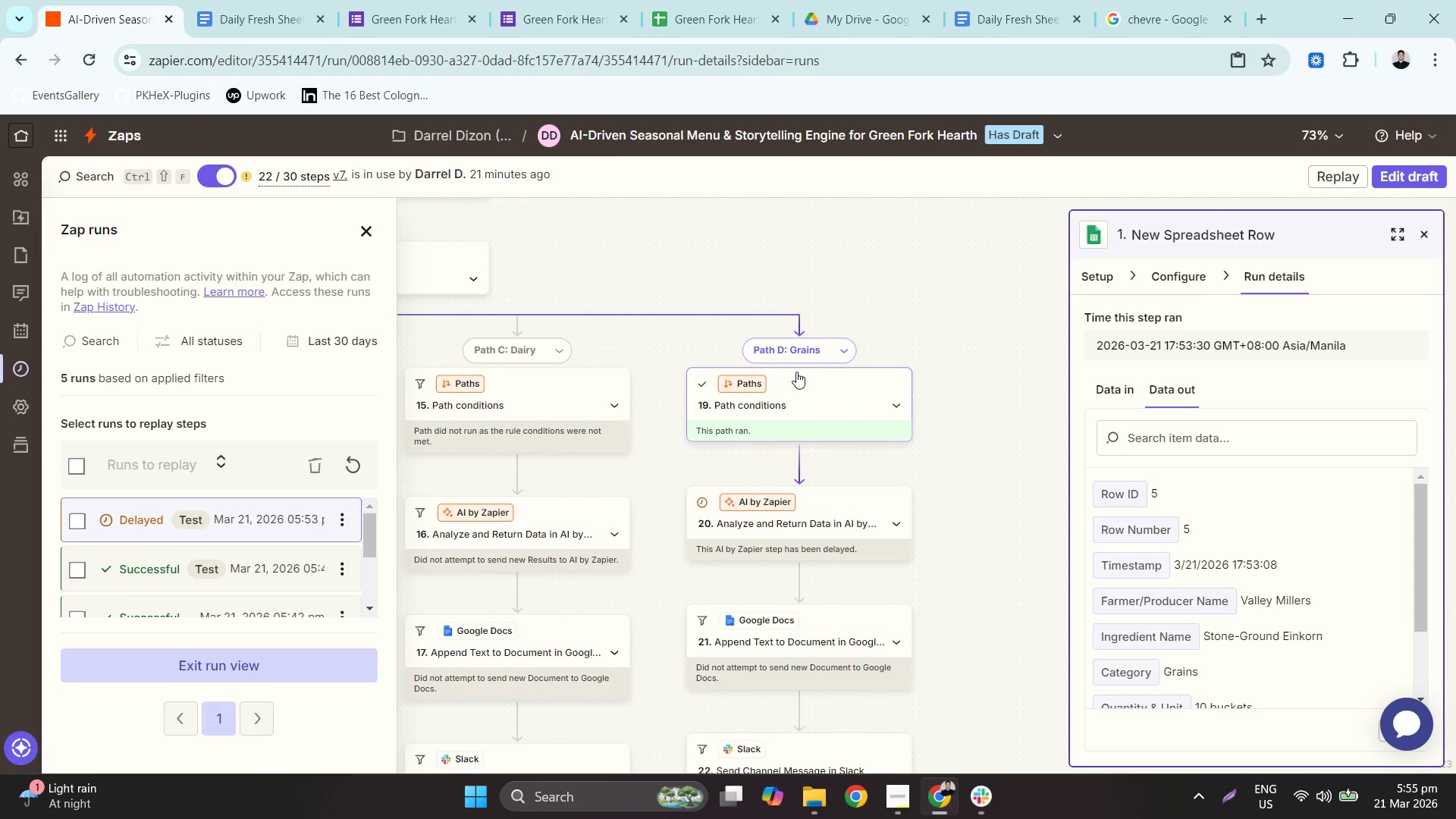 
wait(54.45)
 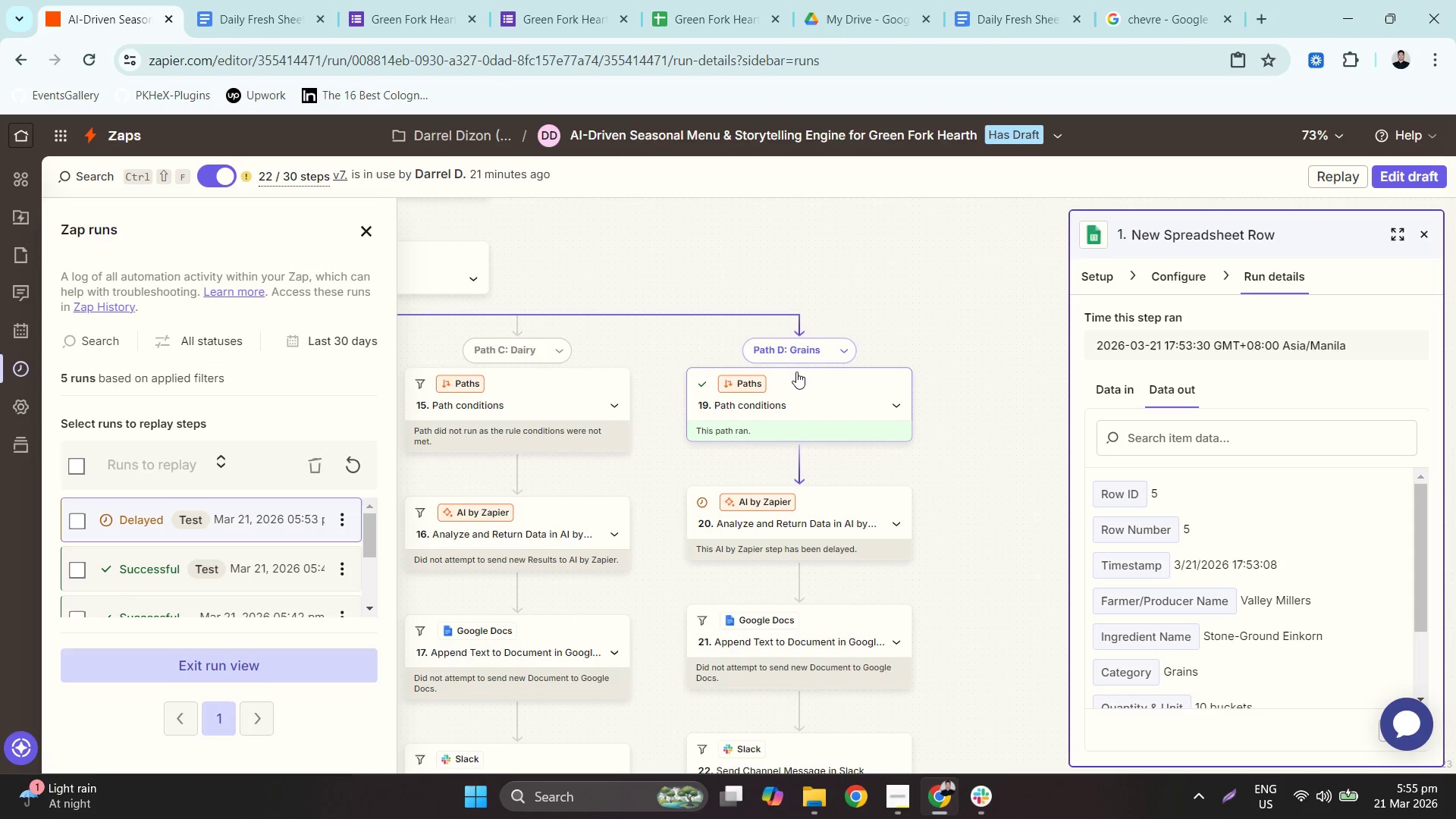 
left_click_drag(start_coordinate=[958, 604], to_coordinate=[965, 450])
 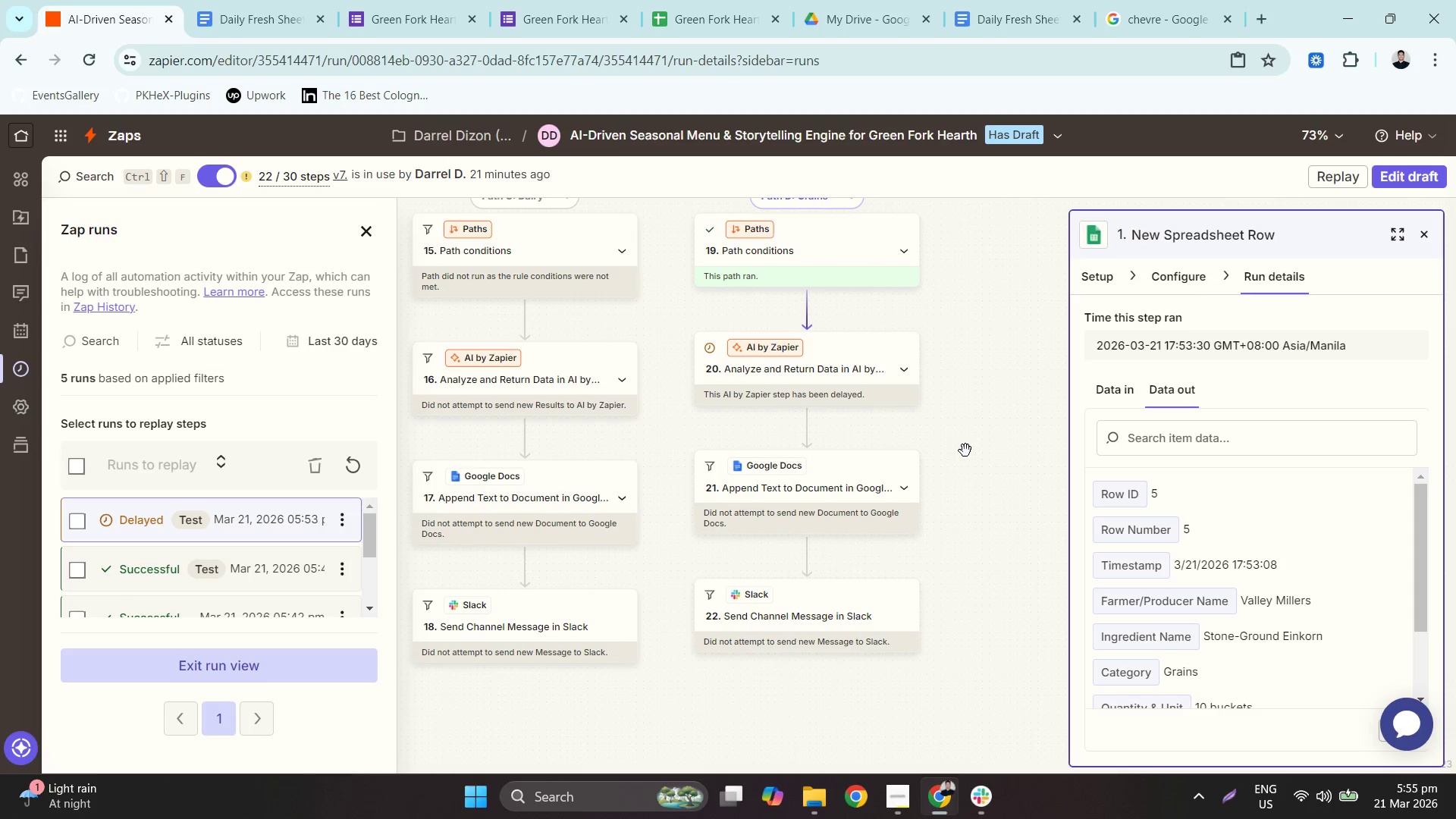 
left_click_drag(start_coordinate=[965, 450], to_coordinate=[943, 476])
 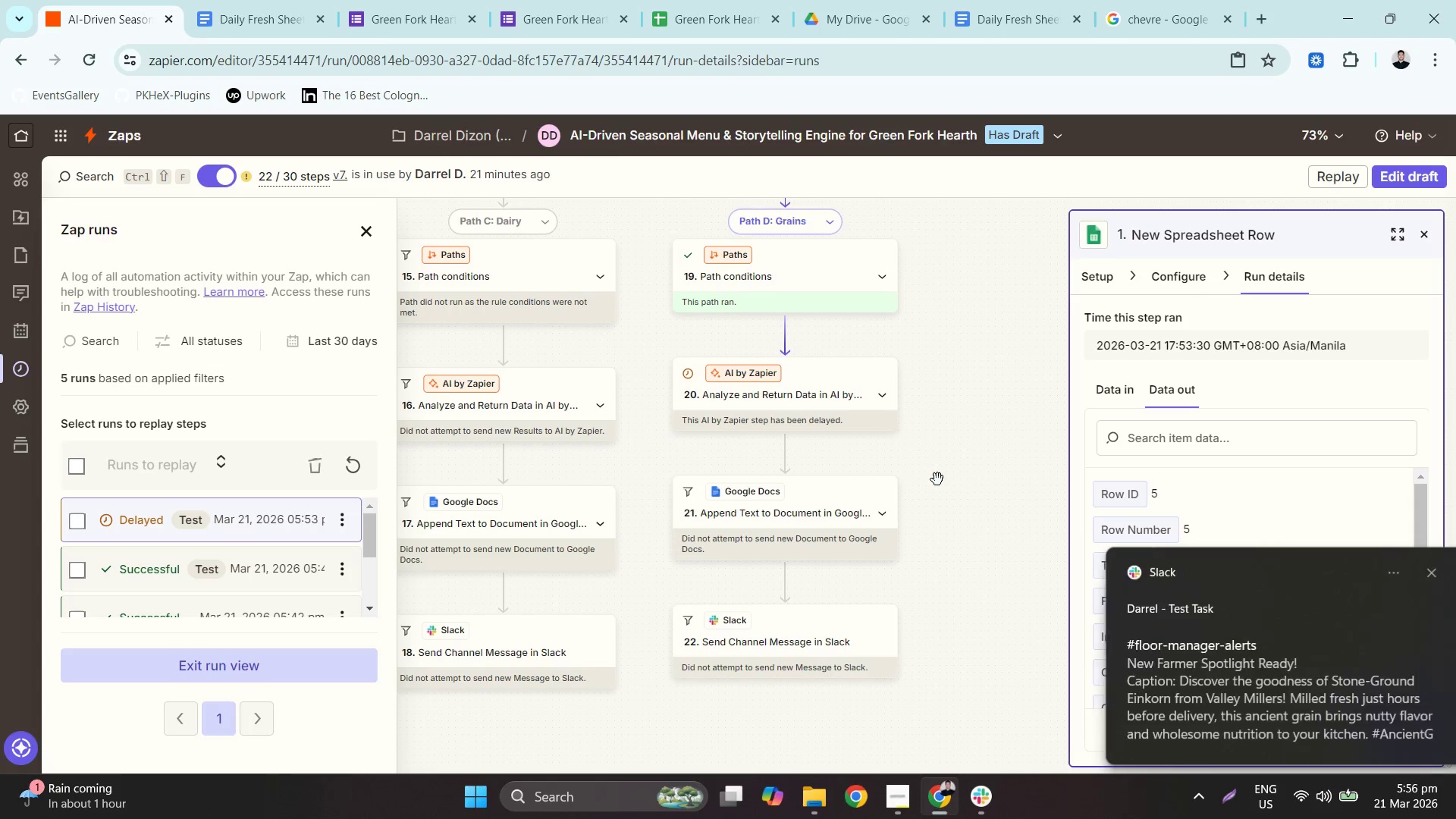 
wait(28.66)
 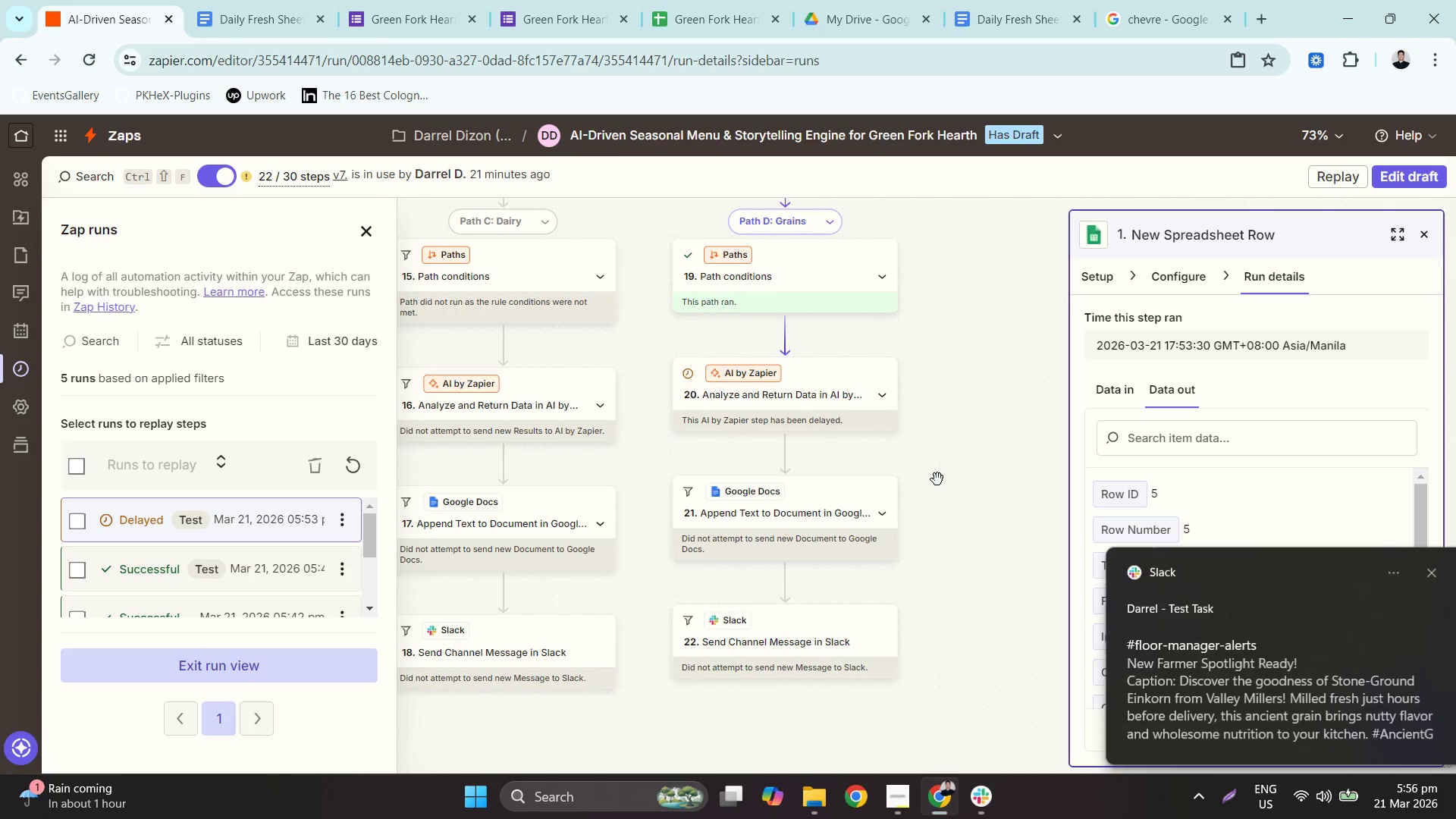 
left_click([93, 61])
 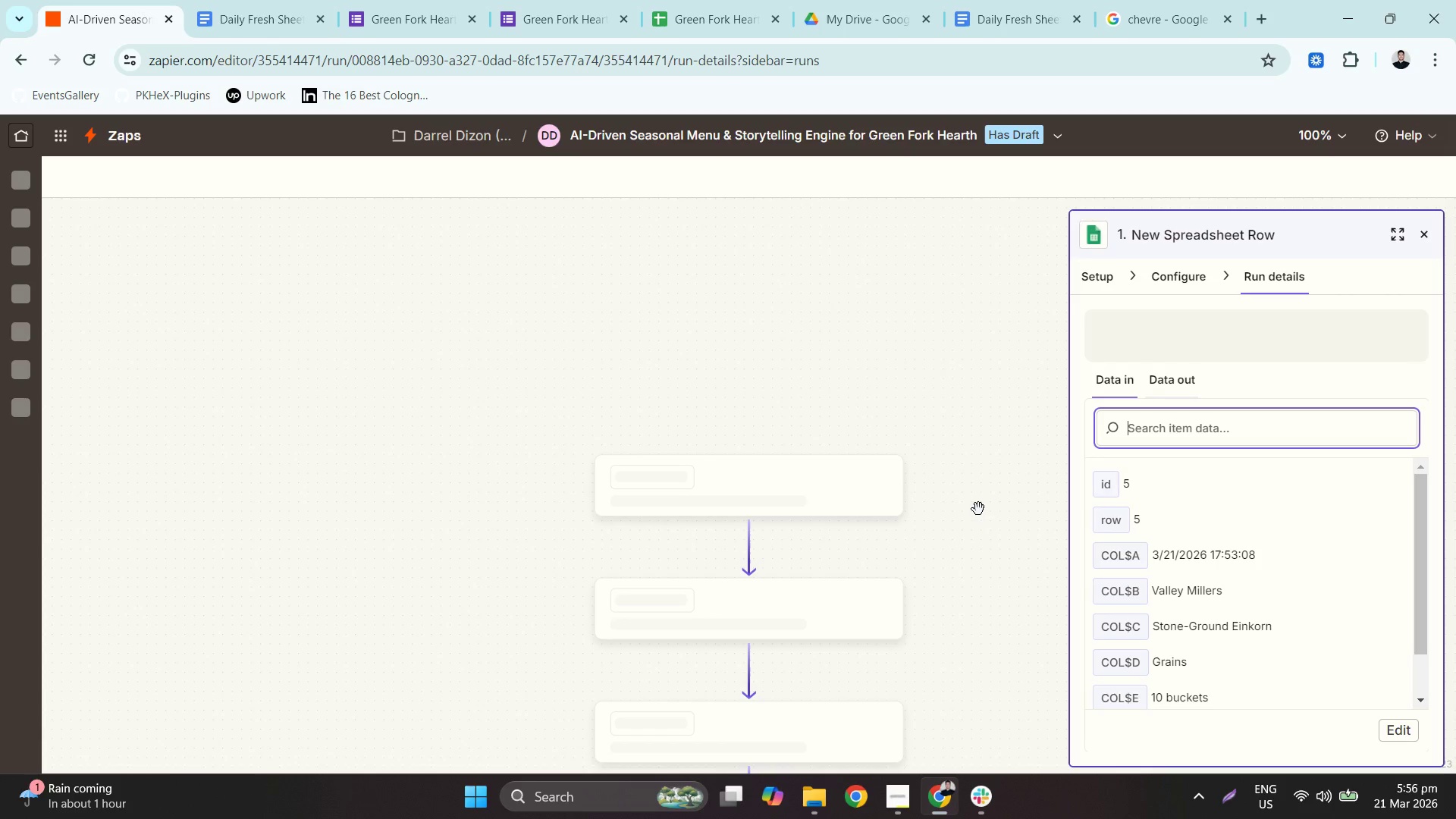 
wait(5.74)
 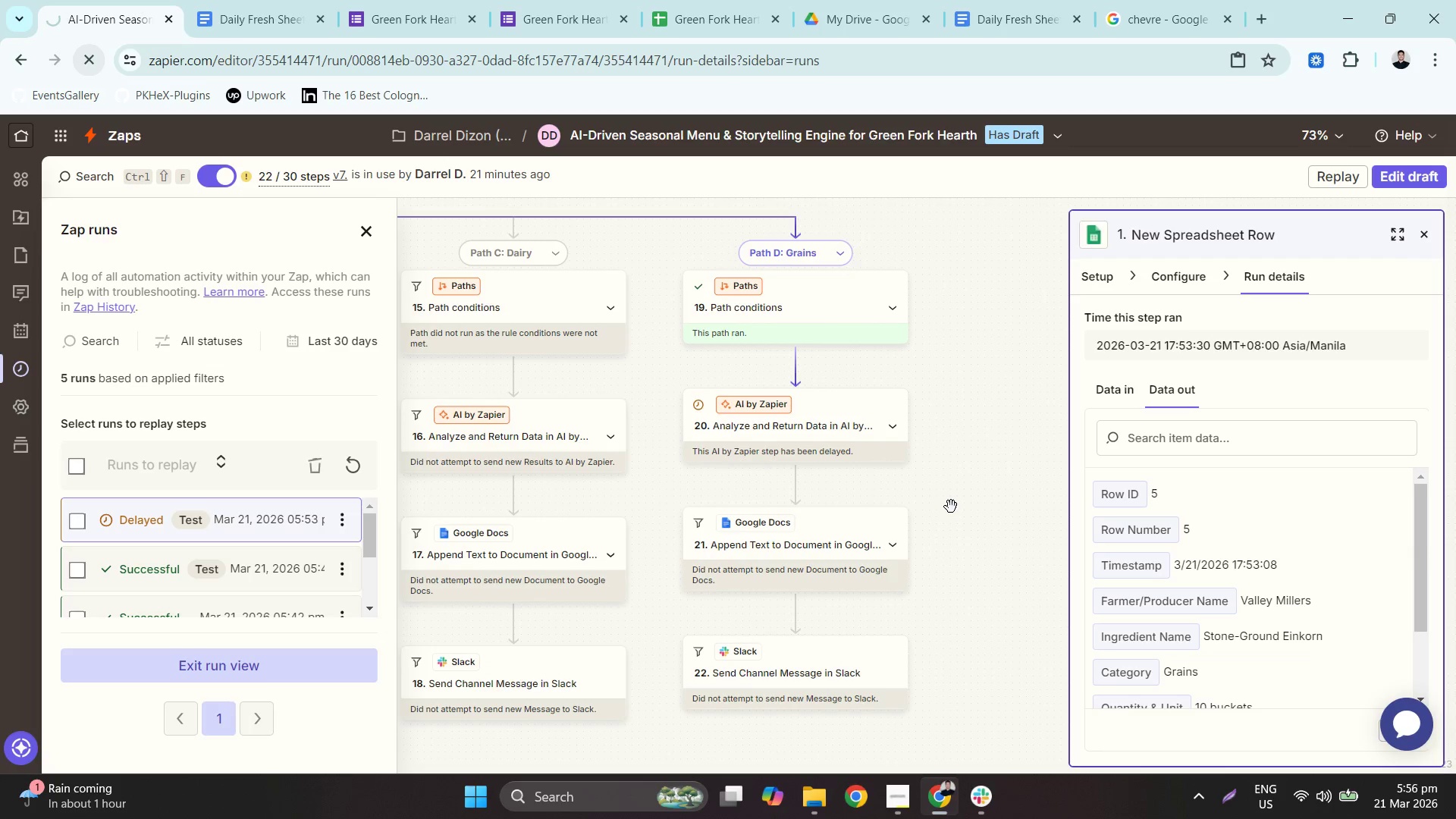 
scroll: coordinate [905, 481], scroll_direction: down, amount: 4.0
 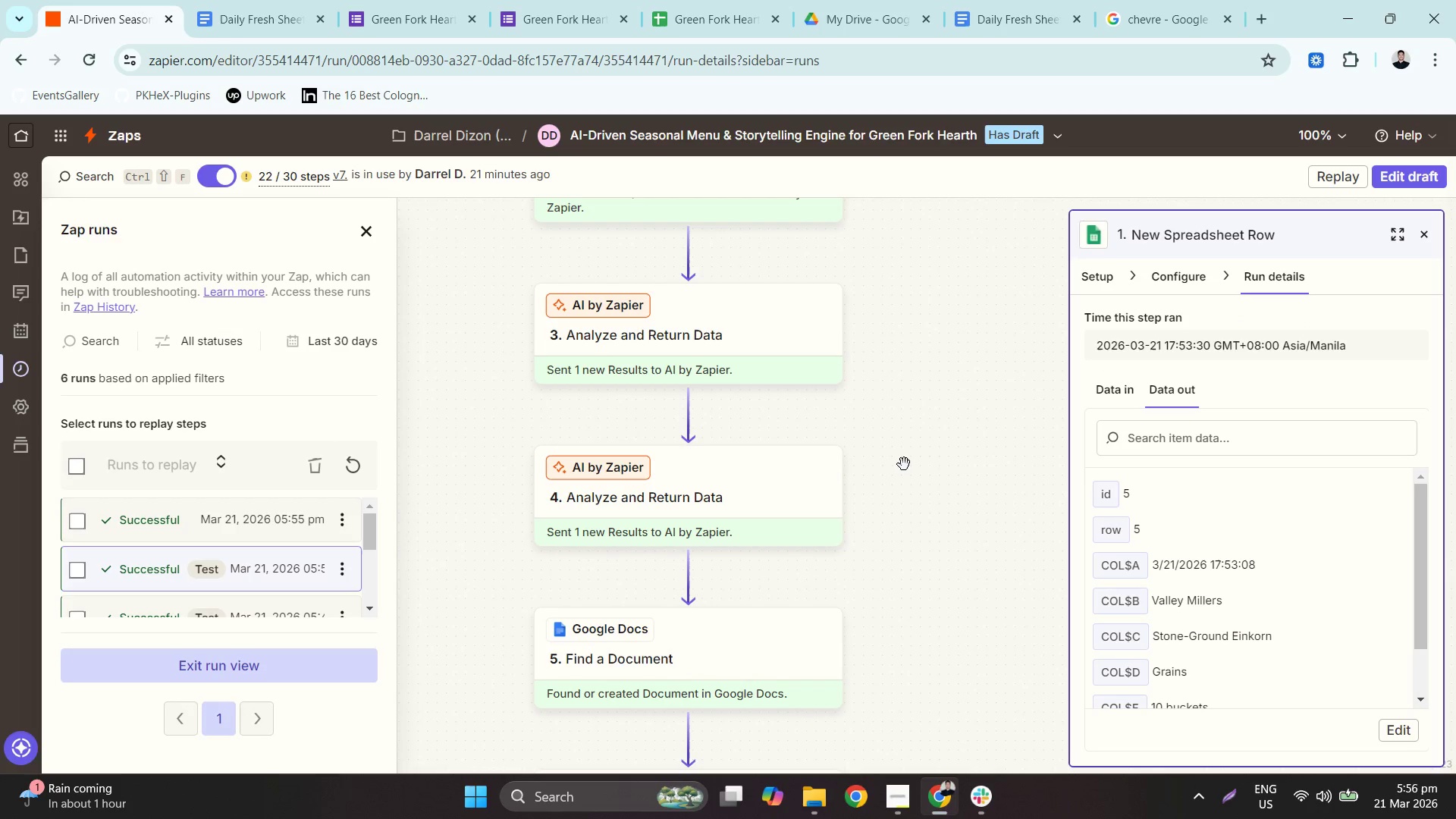 
hold_key(key=ControlLeft, duration=0.7)
scroll: coordinate [904, 463], scroll_direction: down, amount: 6.0
 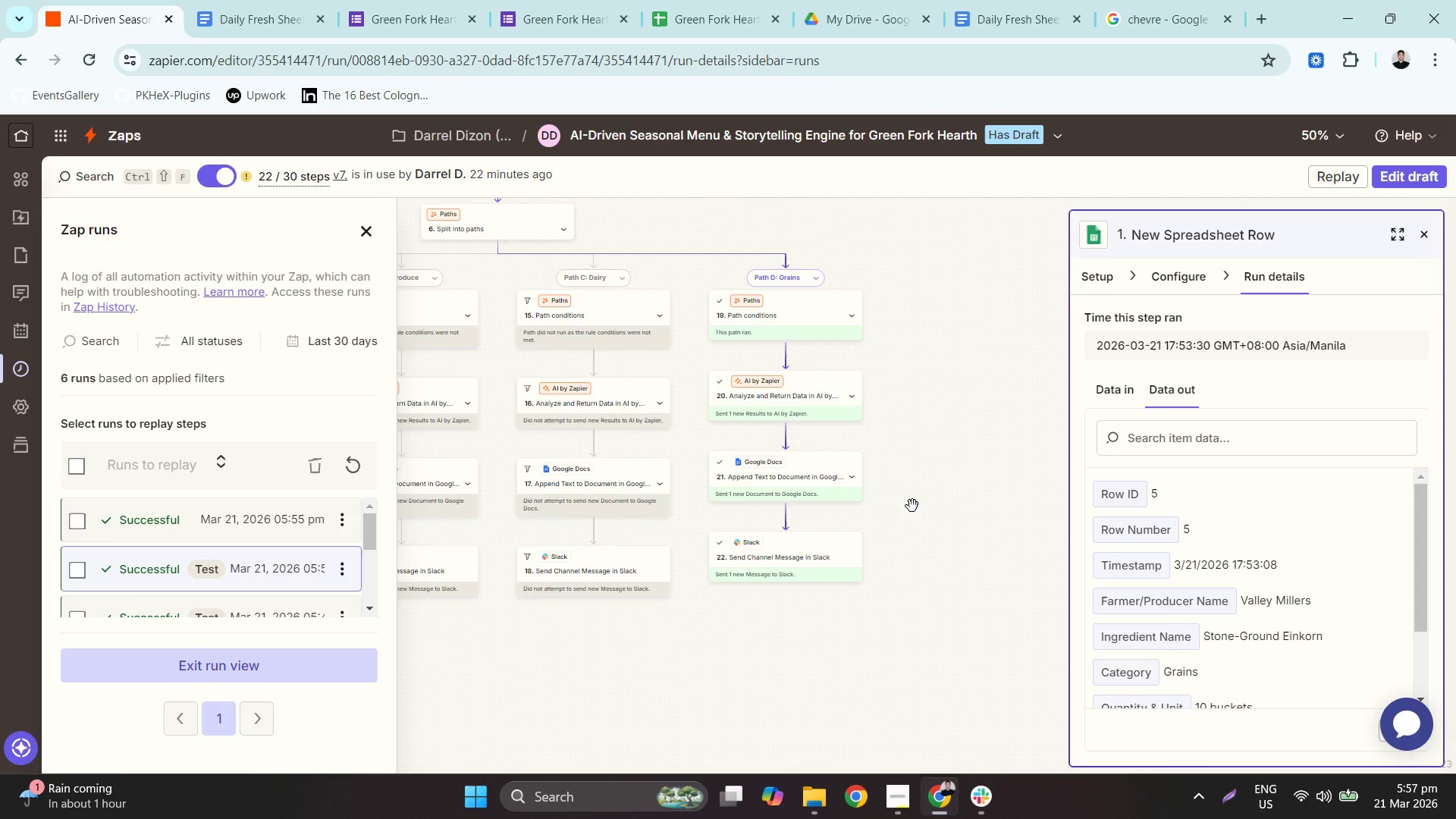 
wait(58.03)
 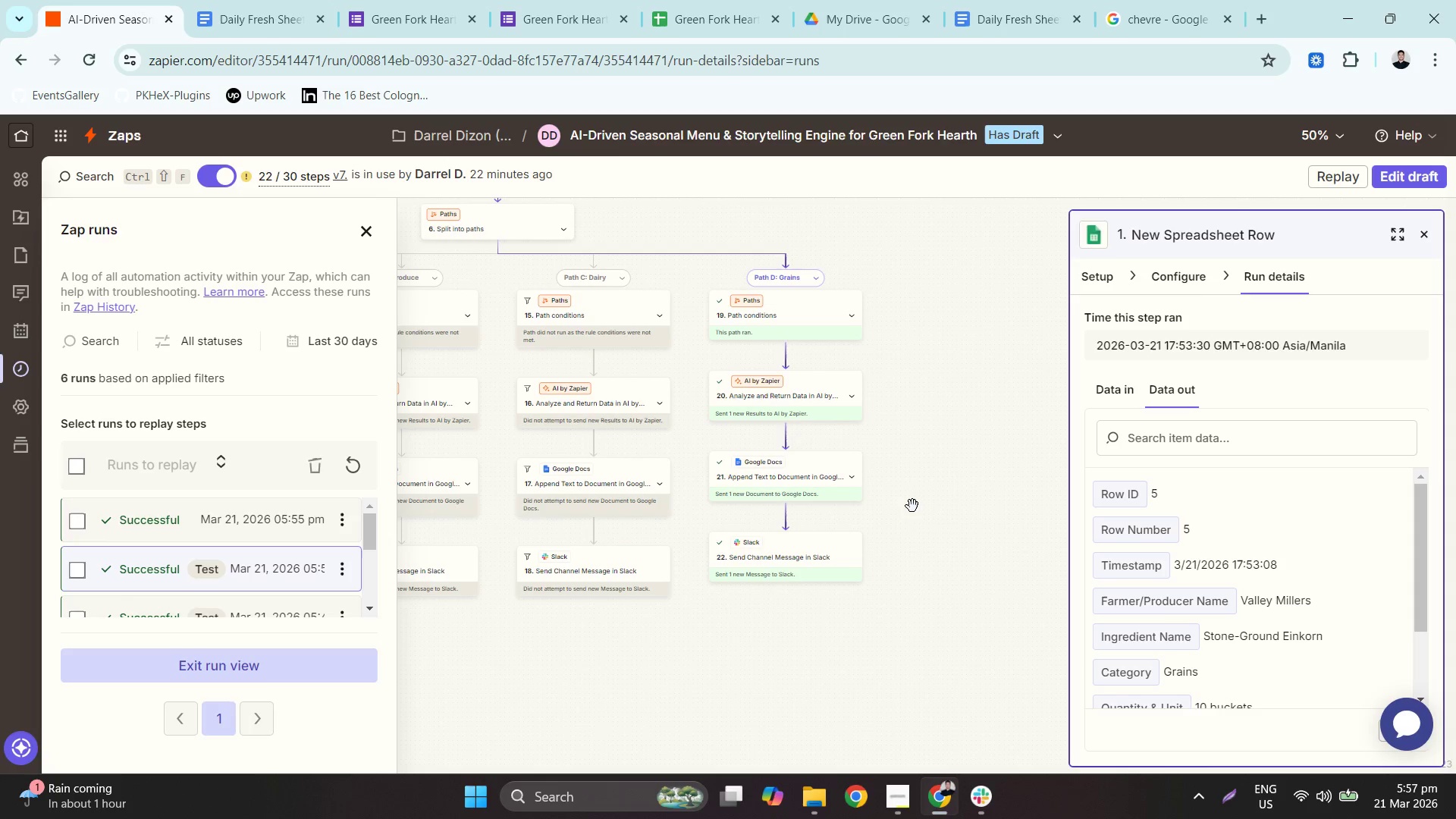 
left_click([1024, 0])
 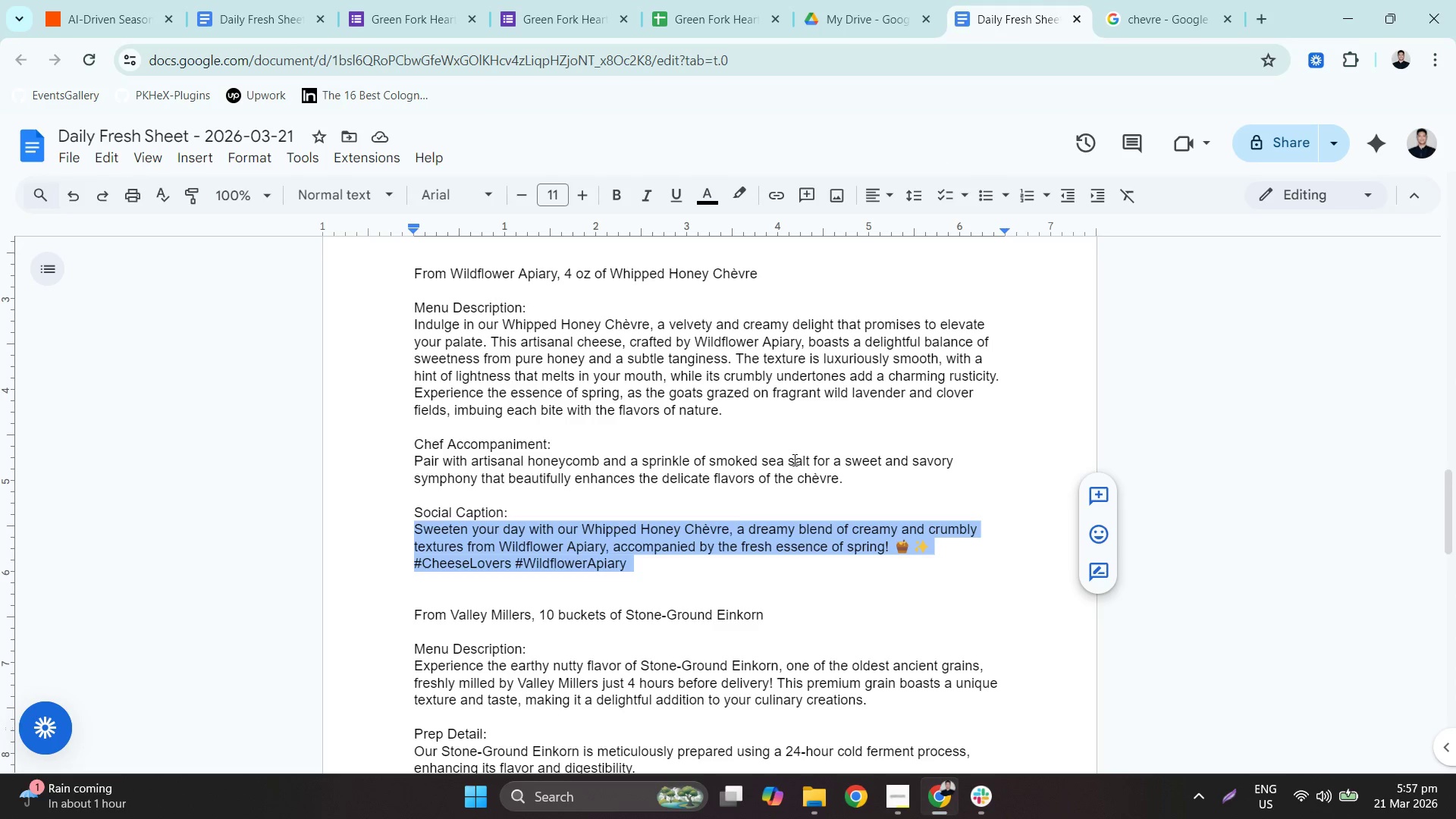 
scroll: coordinate [799, 462], scroll_direction: down, amount: 3.0
 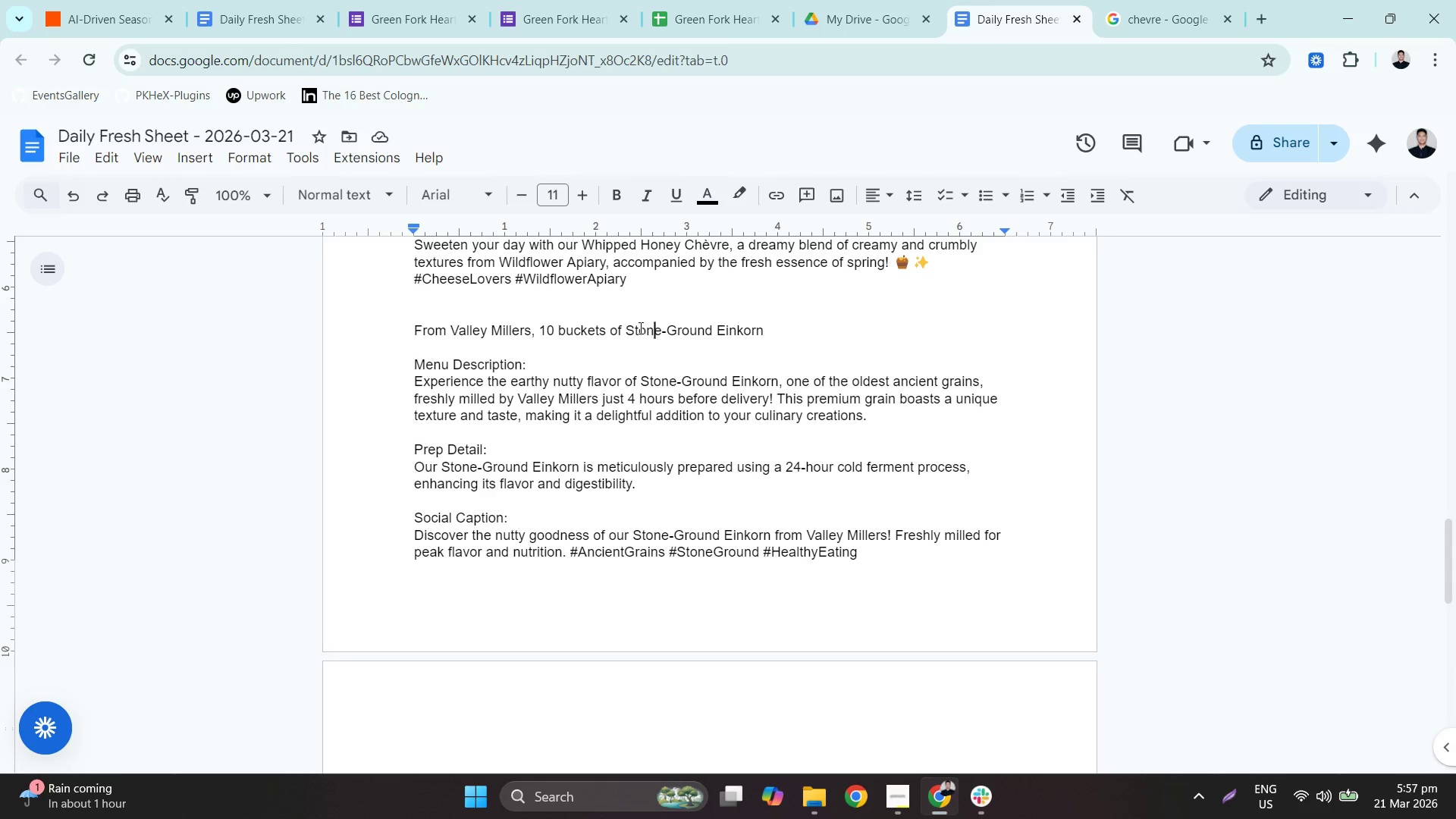 
left_click([588, 315])
 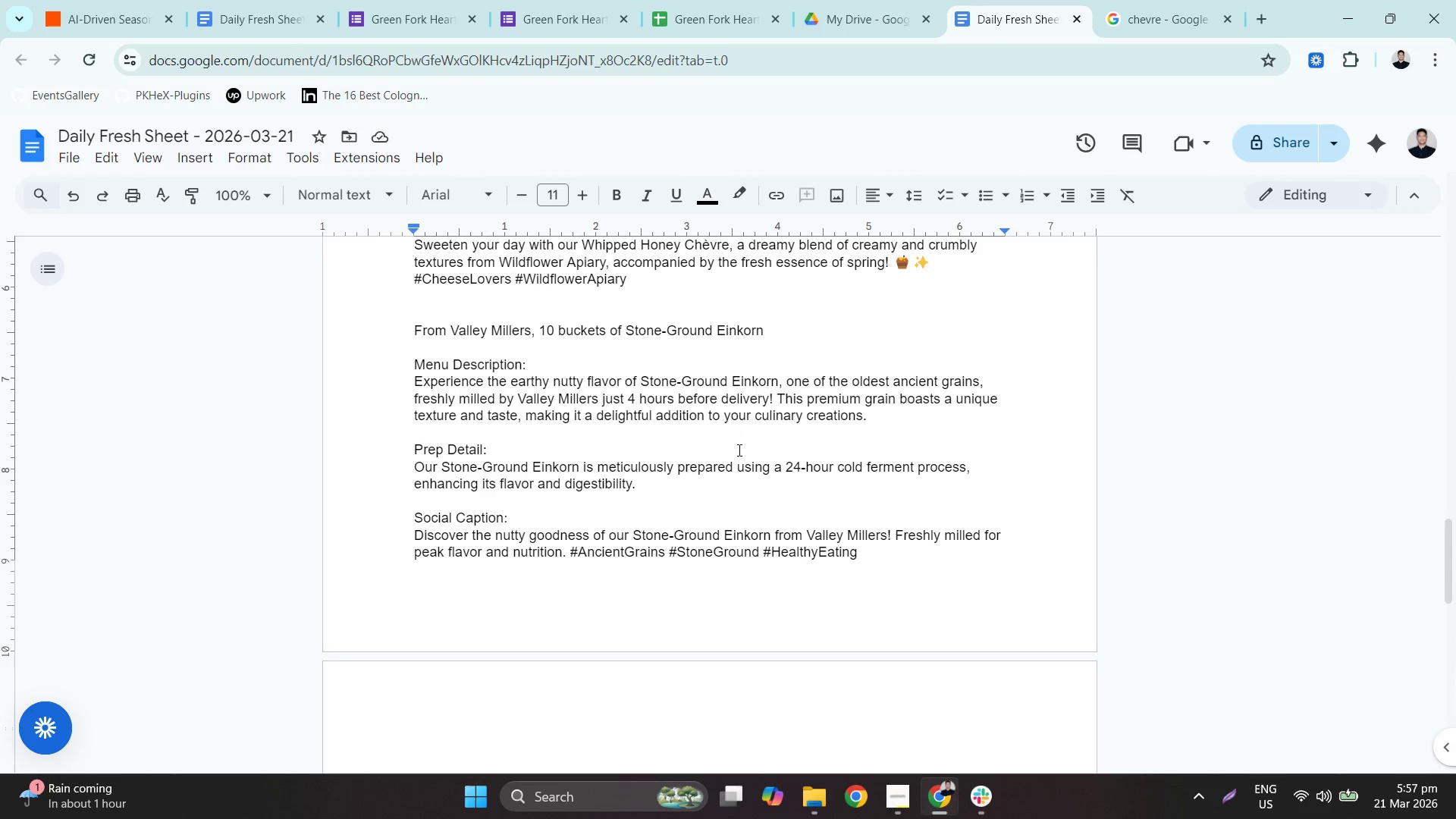 
scroll: coordinate [739, 450], scroll_direction: down, amount: 1.0
 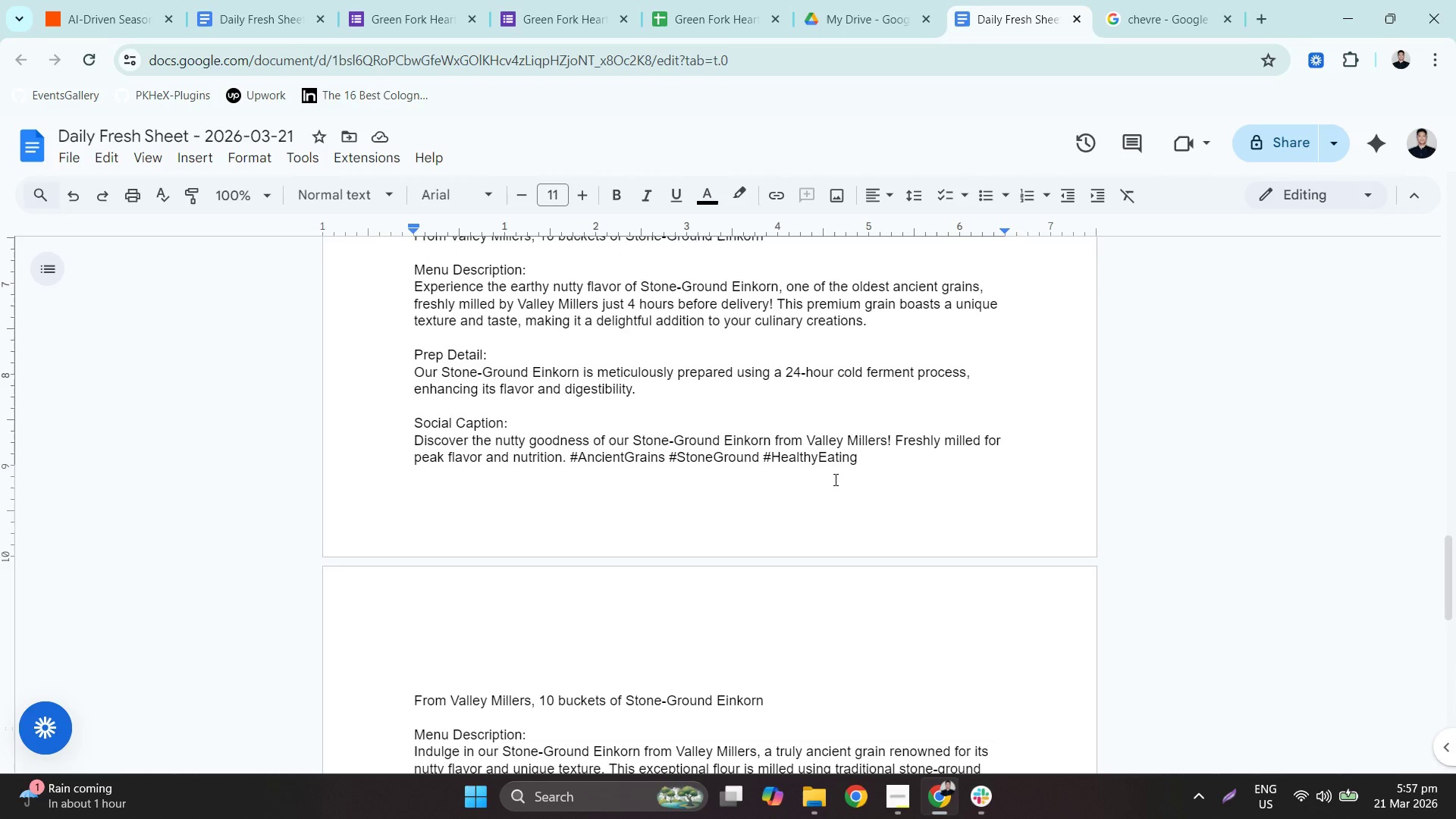 
wait(9.04)
 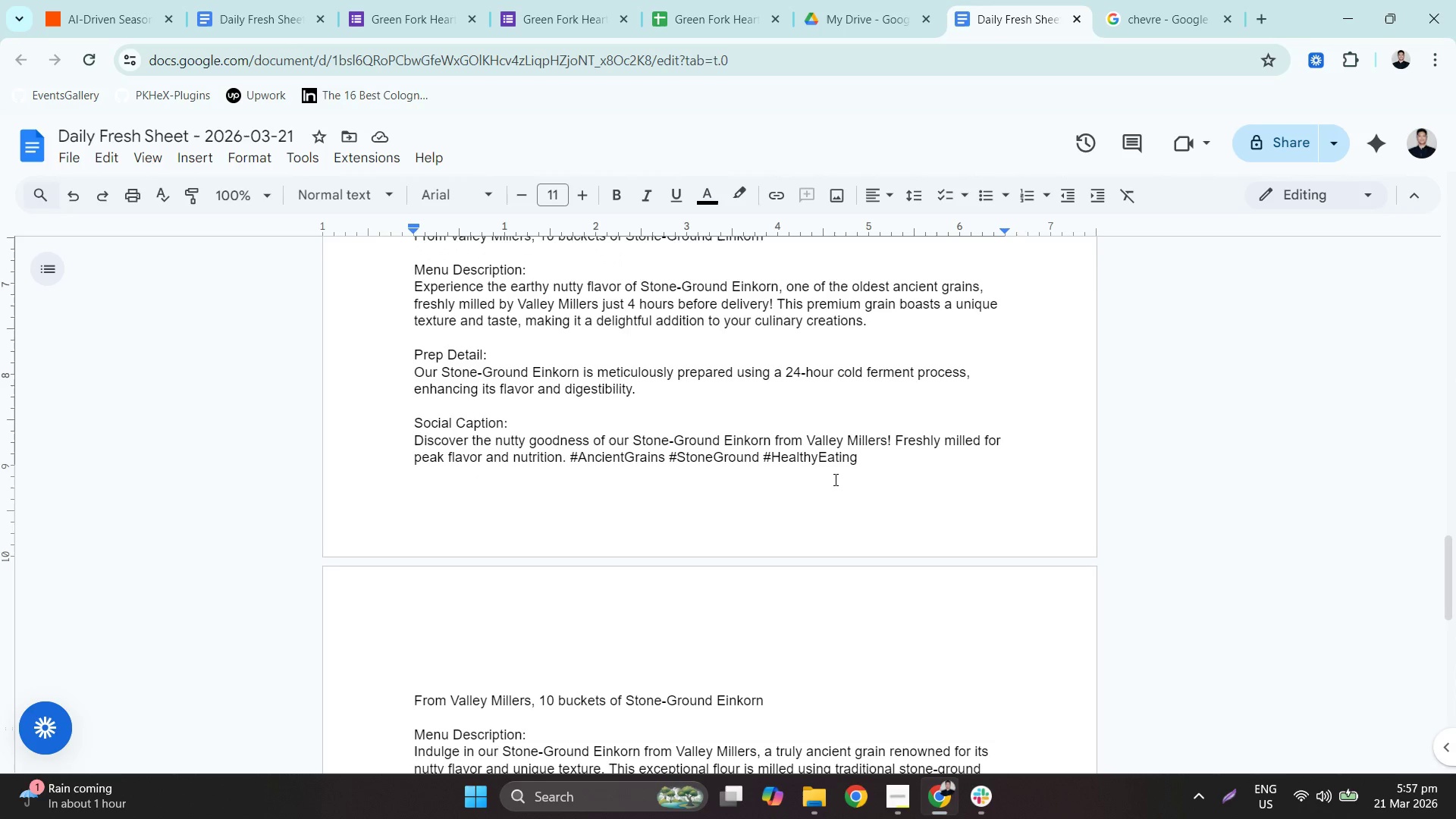 
double_click([760, 392])
 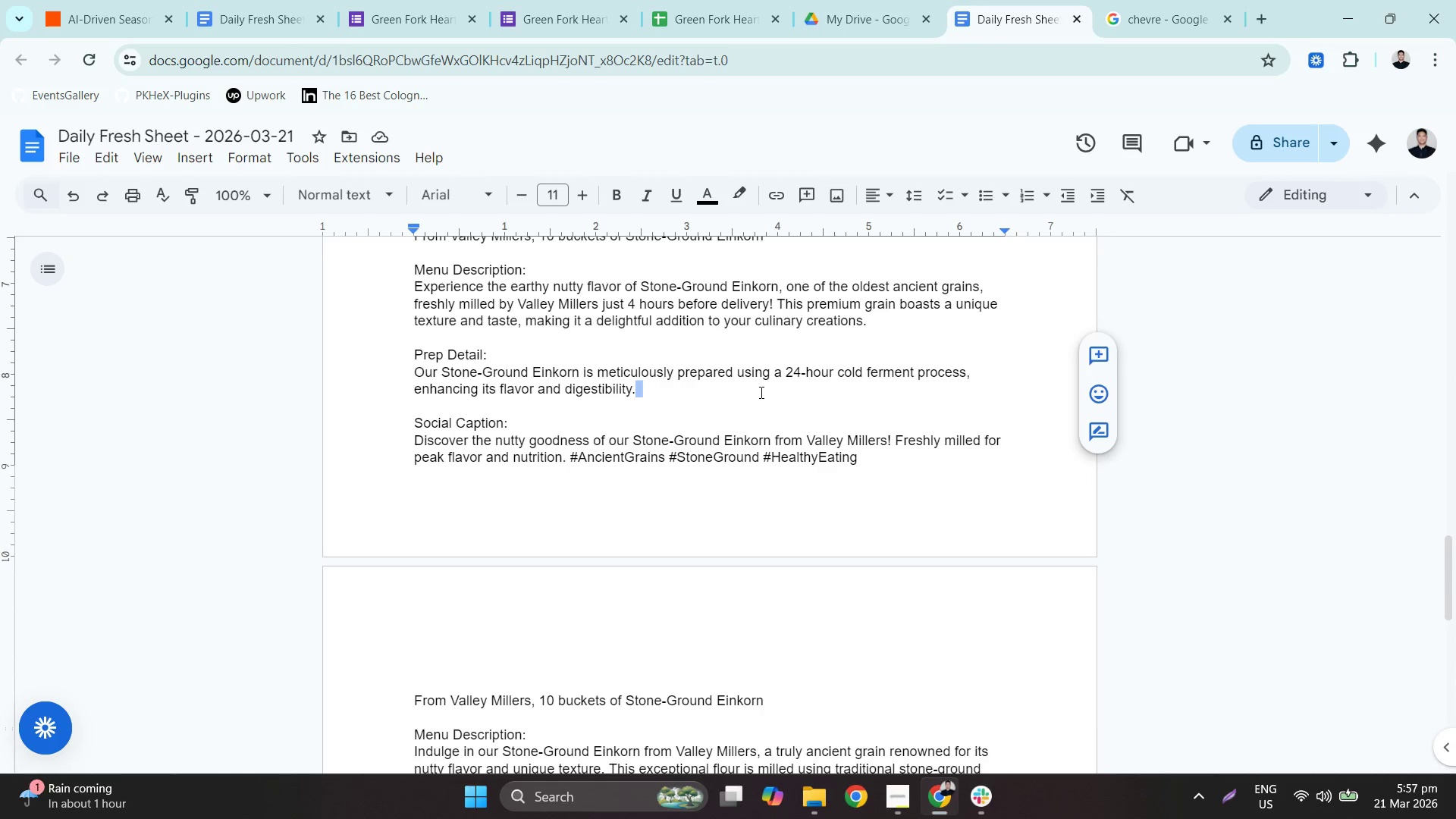 
triple_click([760, 392])
 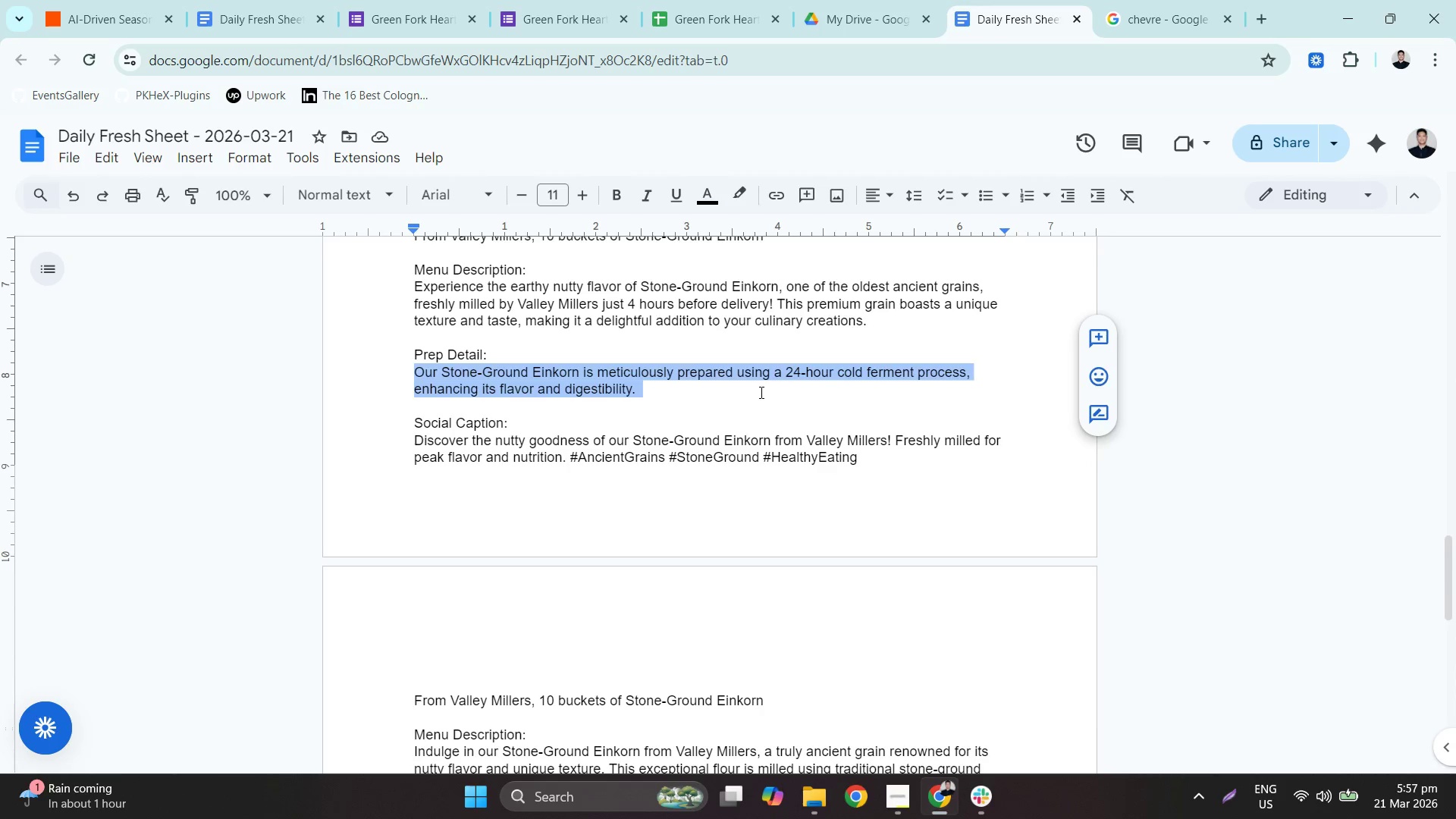 
triple_click([760, 392])
 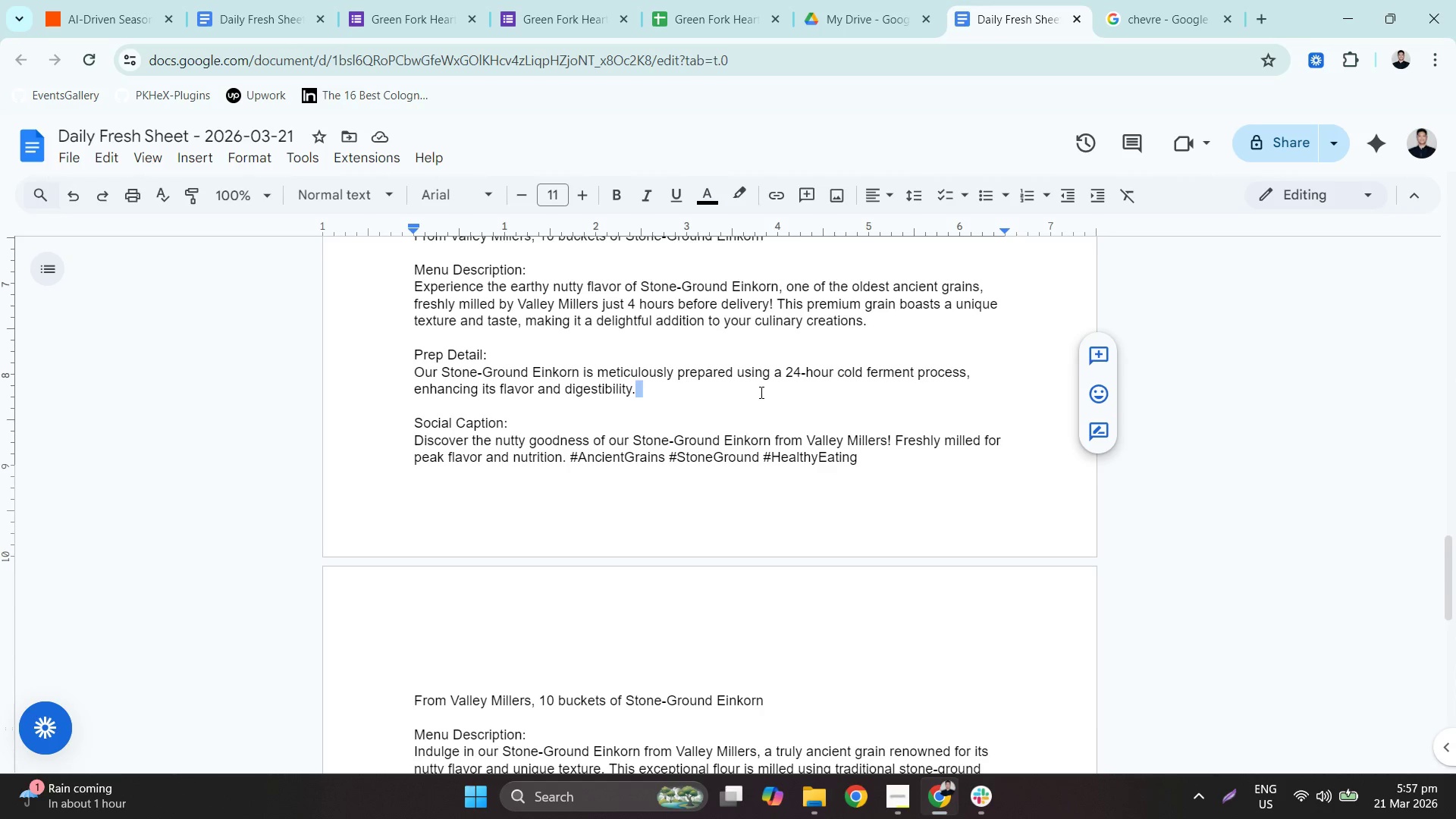 
left_click([760, 392])
 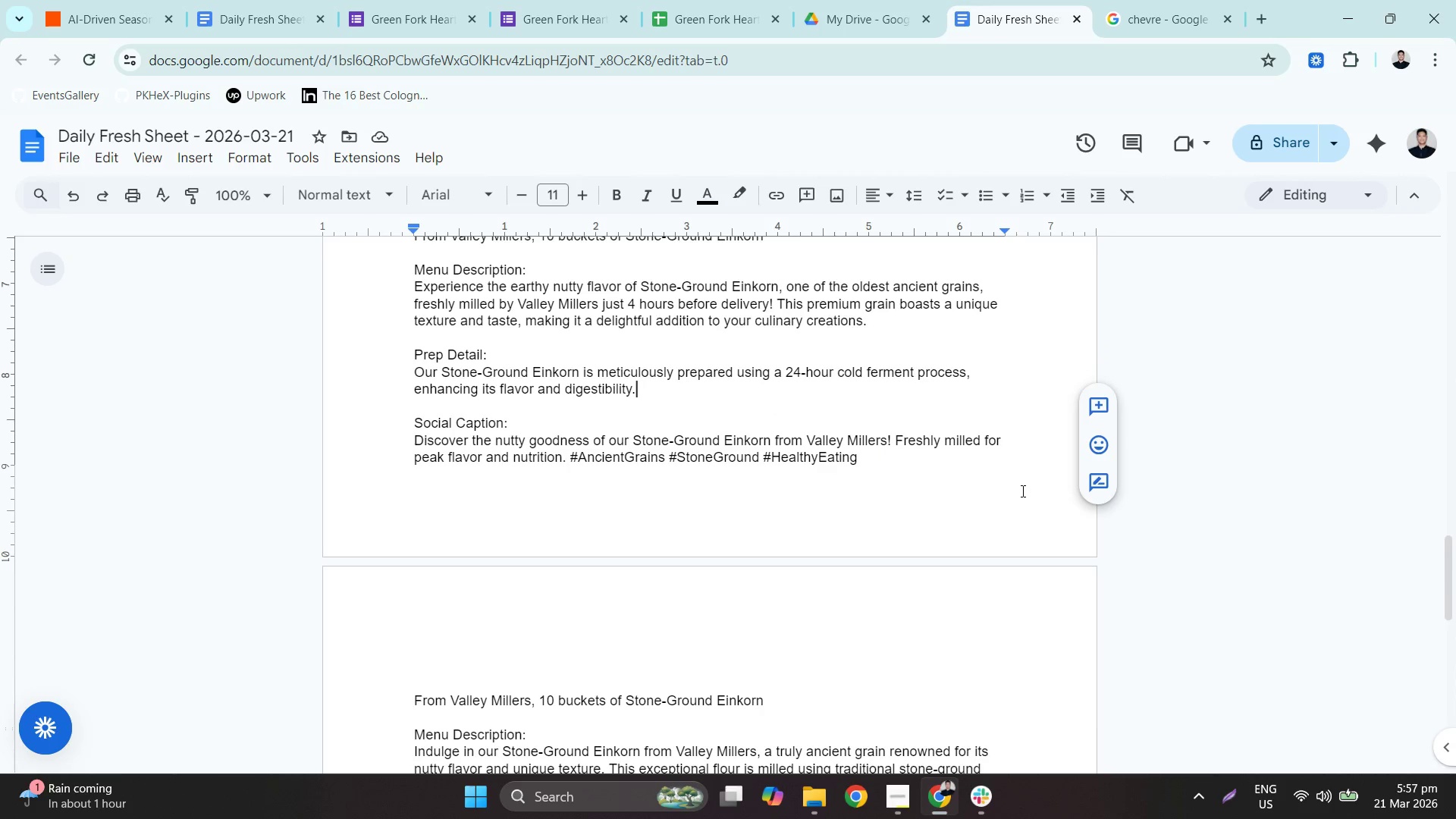 
wait(5.64)
 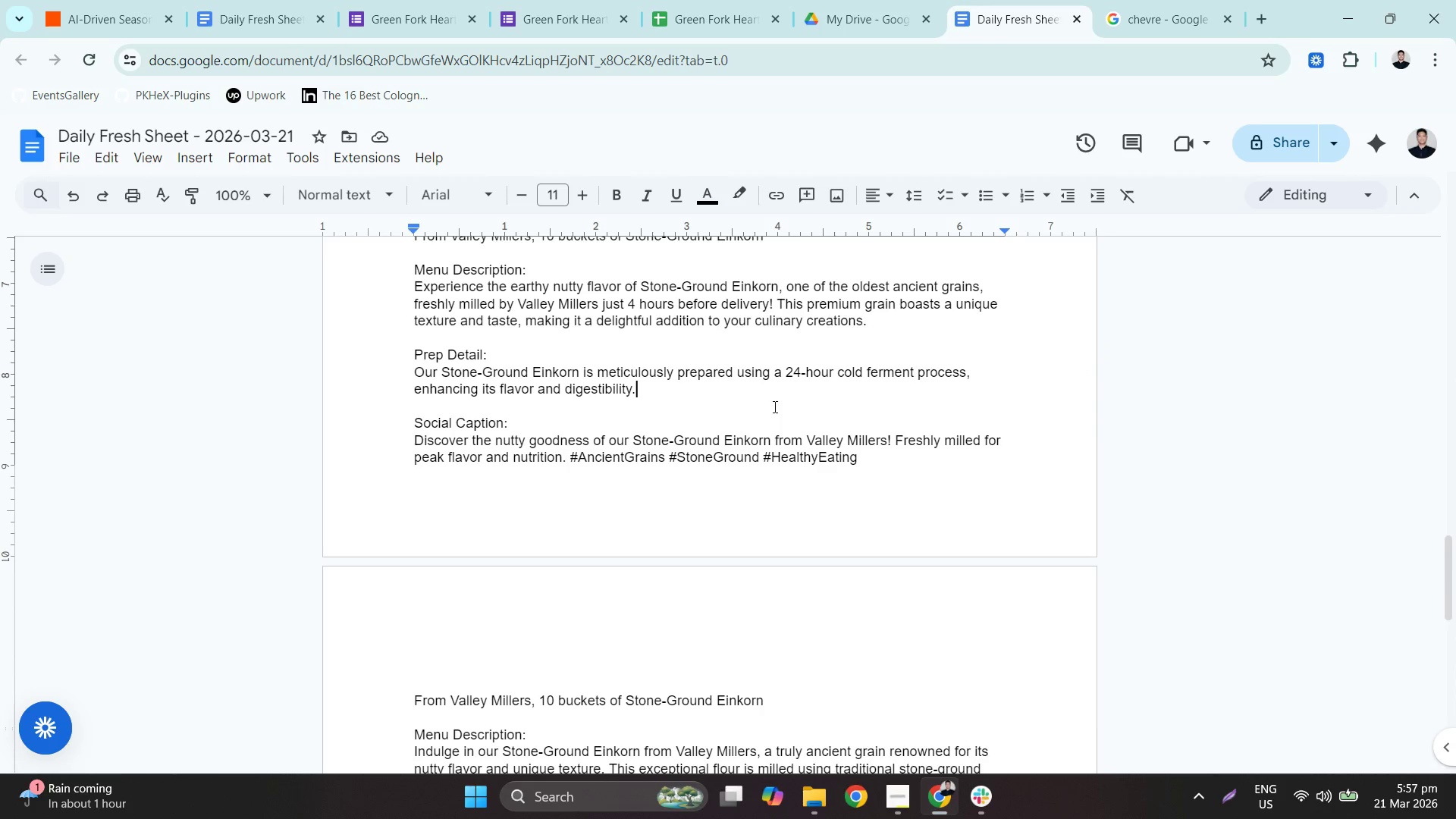 
scroll: coordinate [752, 466], scroll_direction: up, amount: 4.0
 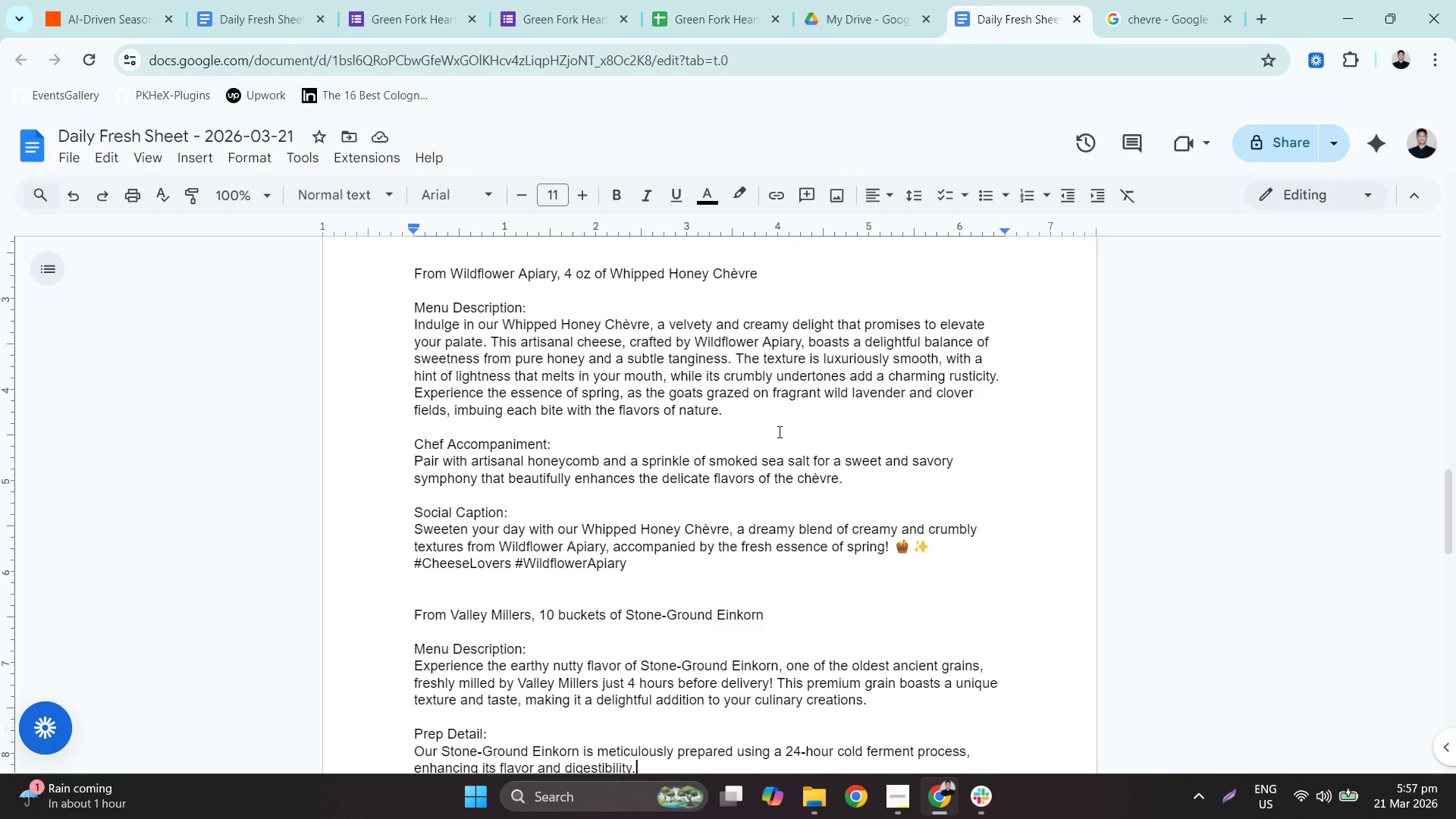 
scroll: coordinate [890, 431], scroll_direction: down, amount: 6.0
 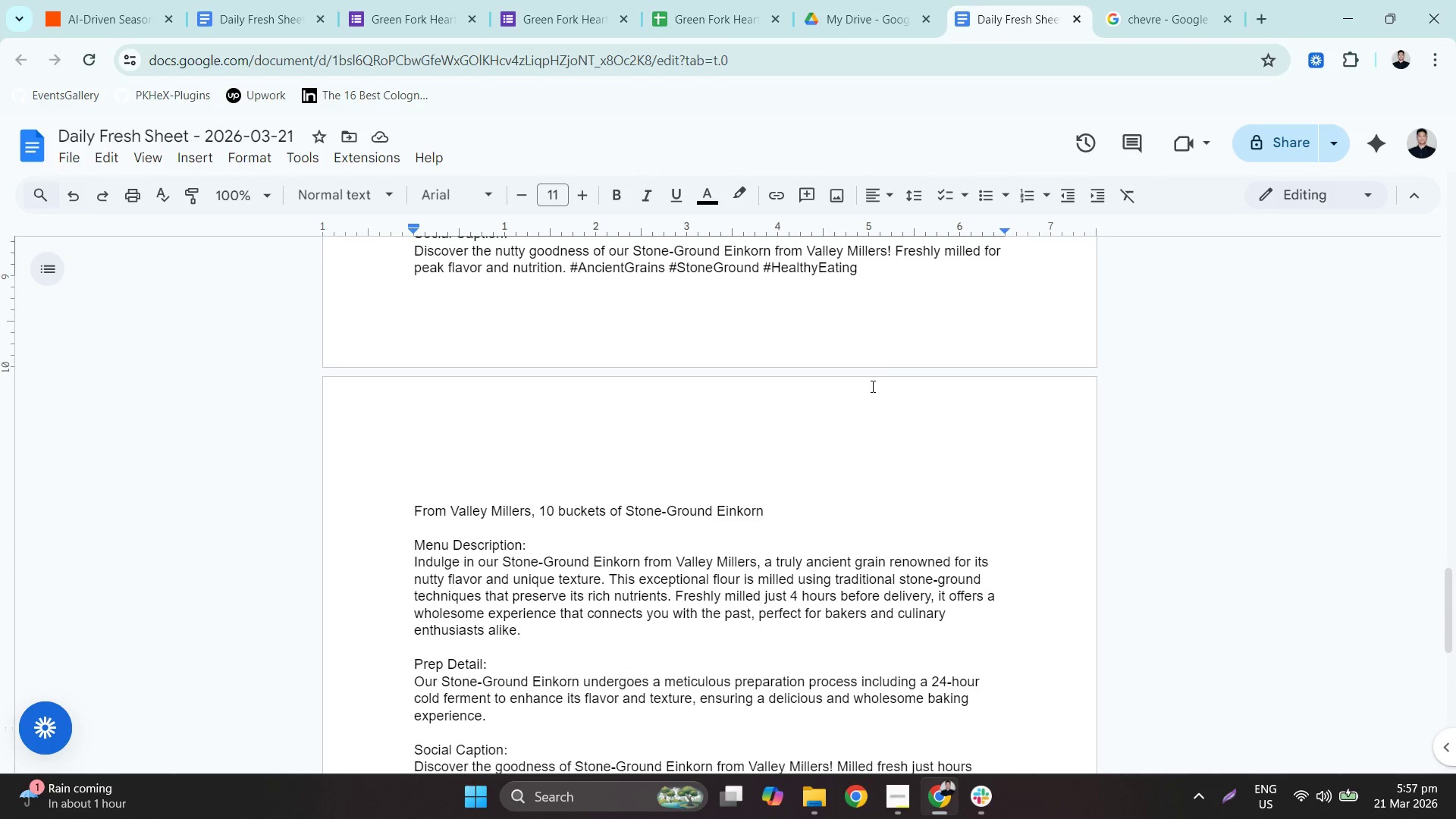 
scroll: coordinate [869, 381], scroll_direction: up, amount: 3.0
 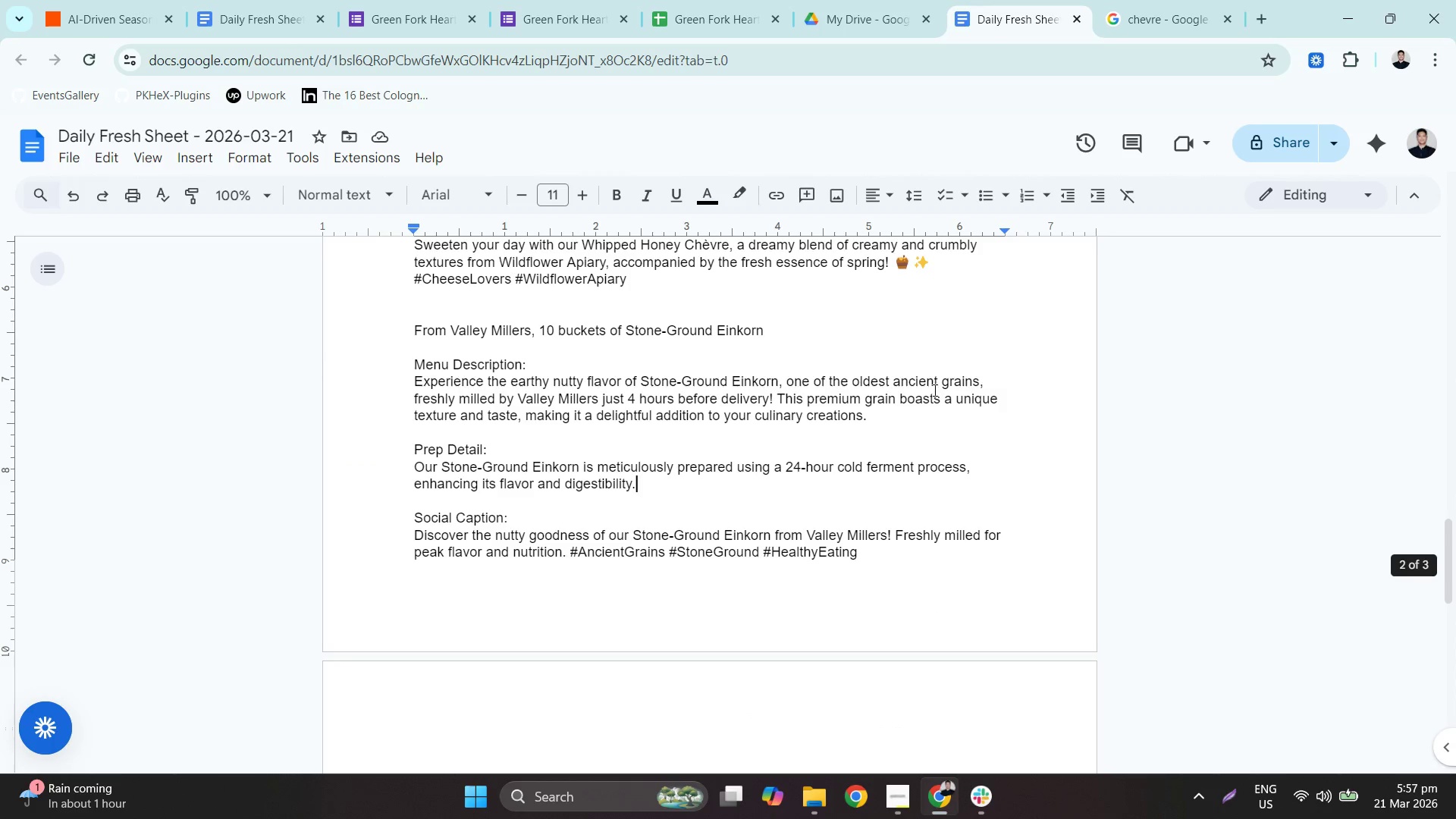 
scroll: coordinate [1254, 518], scroll_direction: down, amount: 13.0
 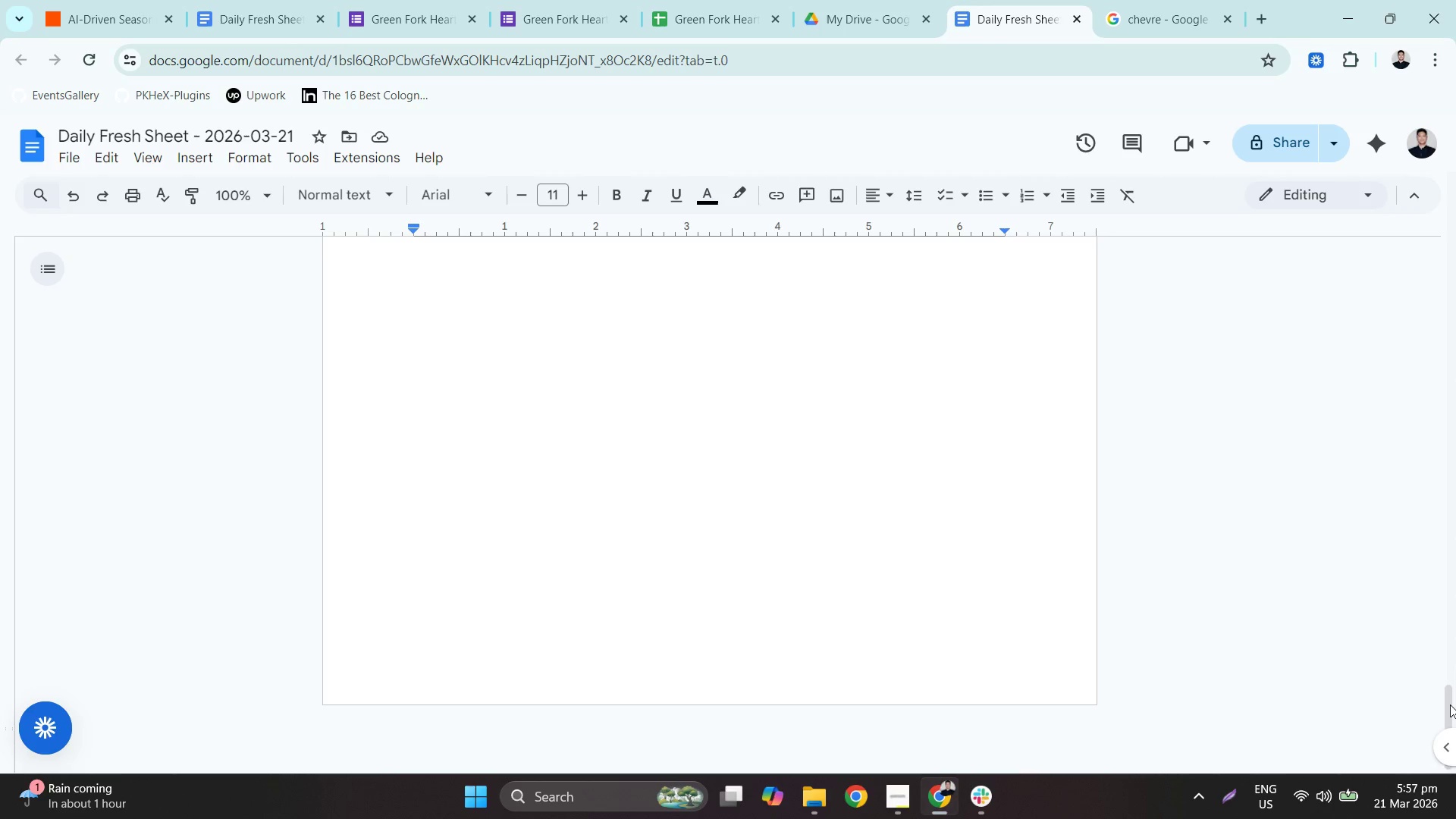 
wait(8.86)
 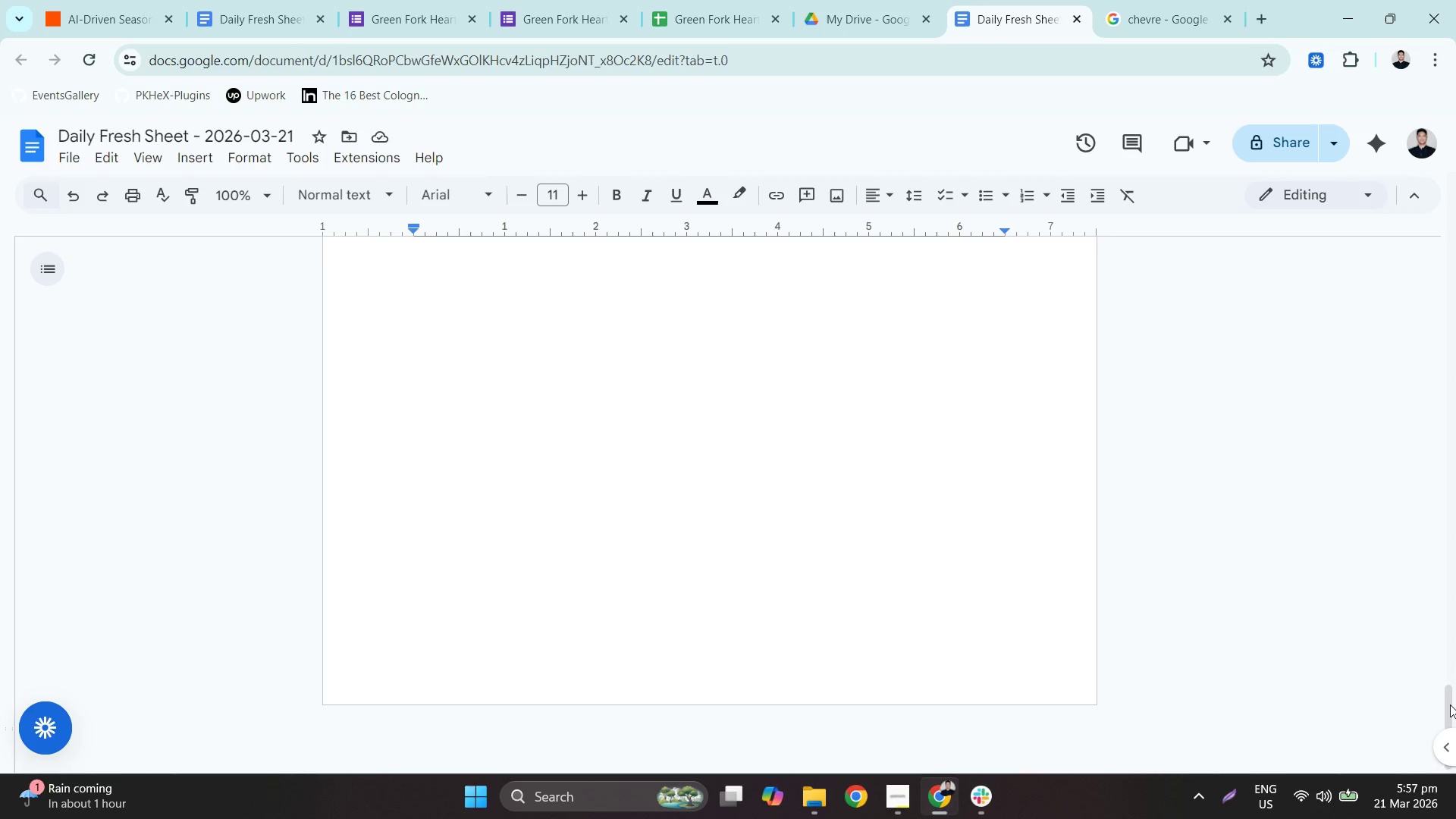 
left_click_drag(start_coordinate=[1451, 708], to_coordinate=[1451, 331])
 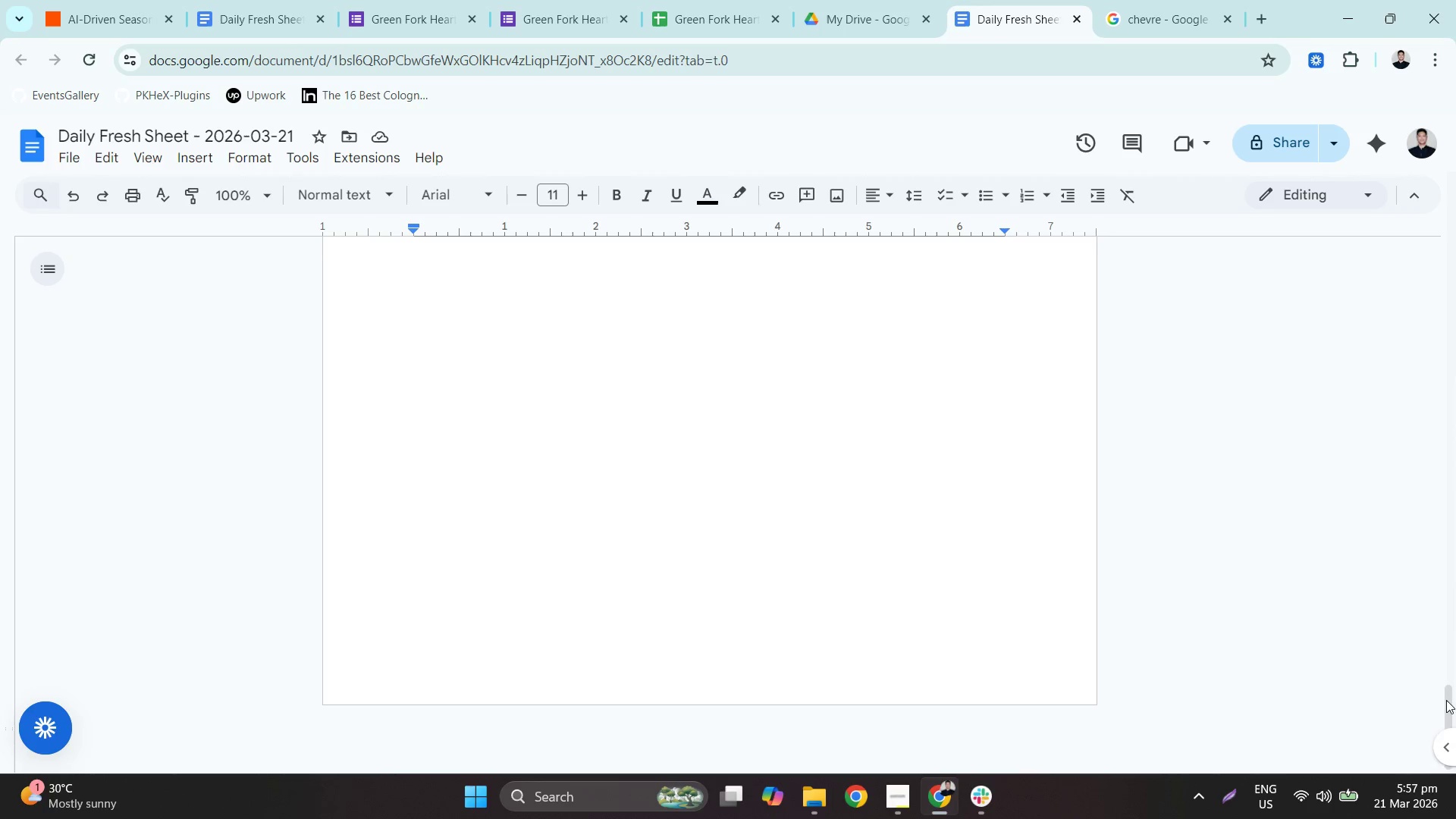 
left_click_drag(start_coordinate=[1445, 704], to_coordinate=[1442, 389])
 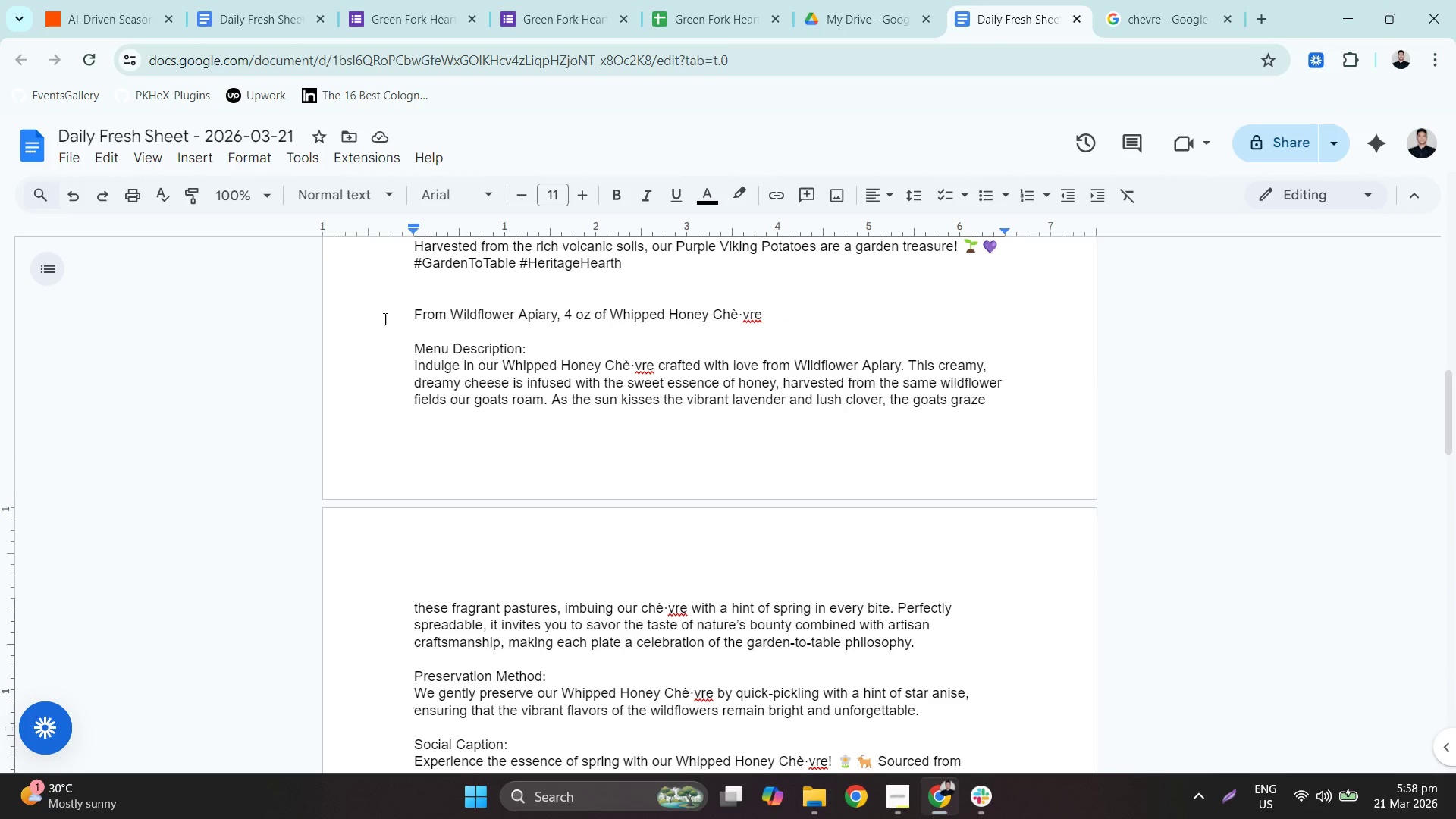 
left_click_drag(start_coordinate=[406, 319], to_coordinate=[573, 651])
 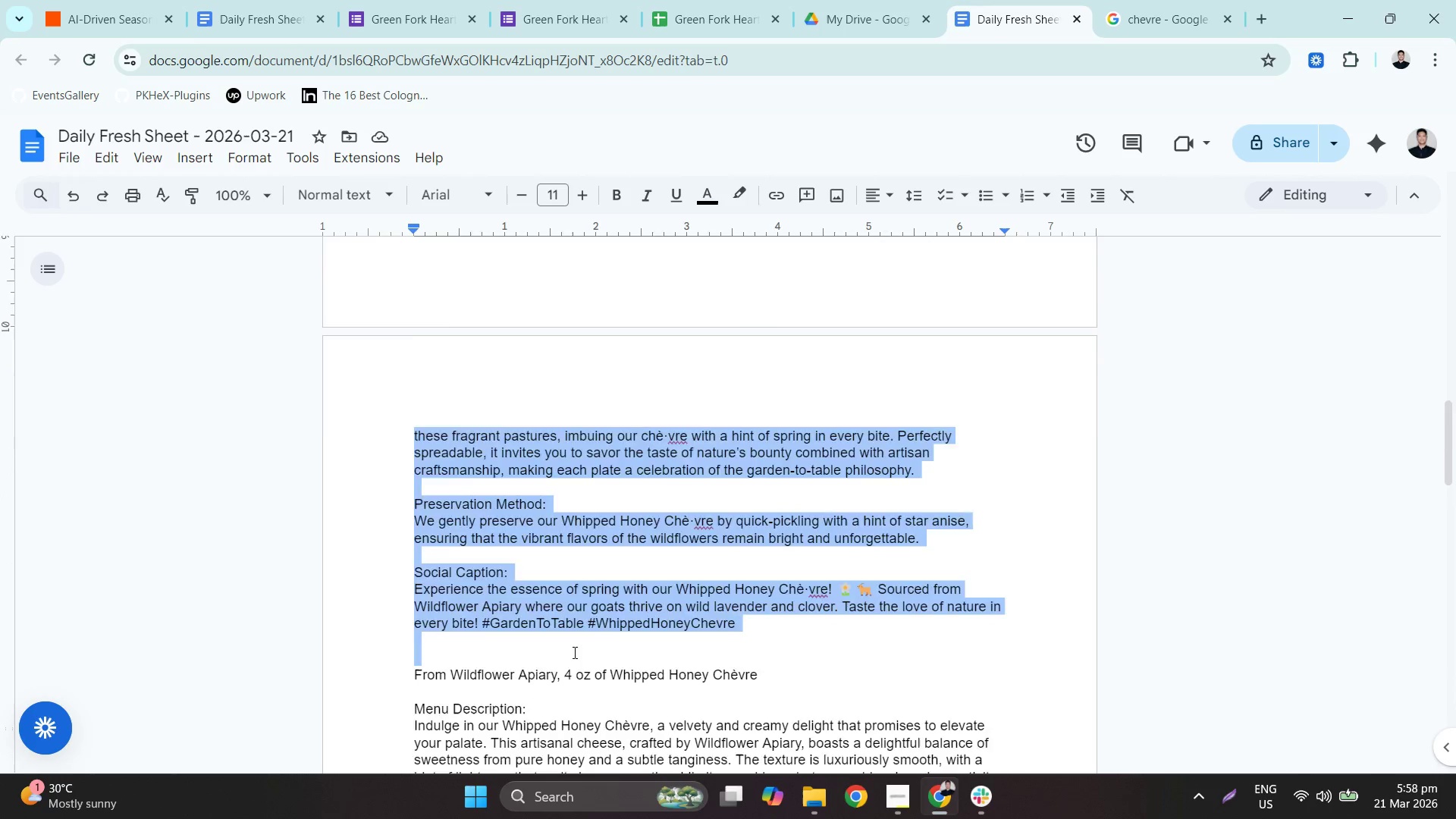 
key(Delete)
 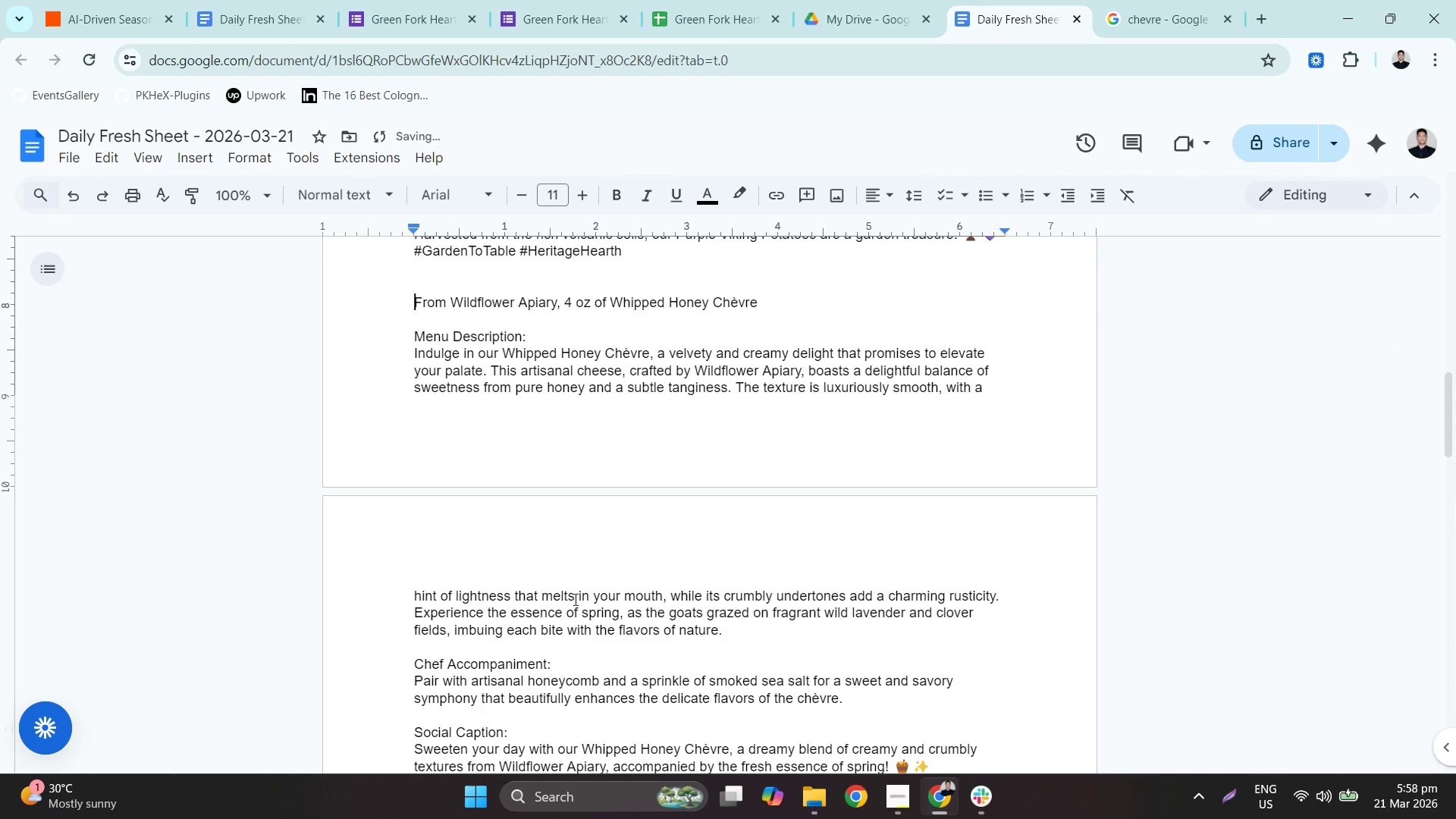 
scroll: coordinate [739, 544], scroll_direction: down, amount: 8.0
 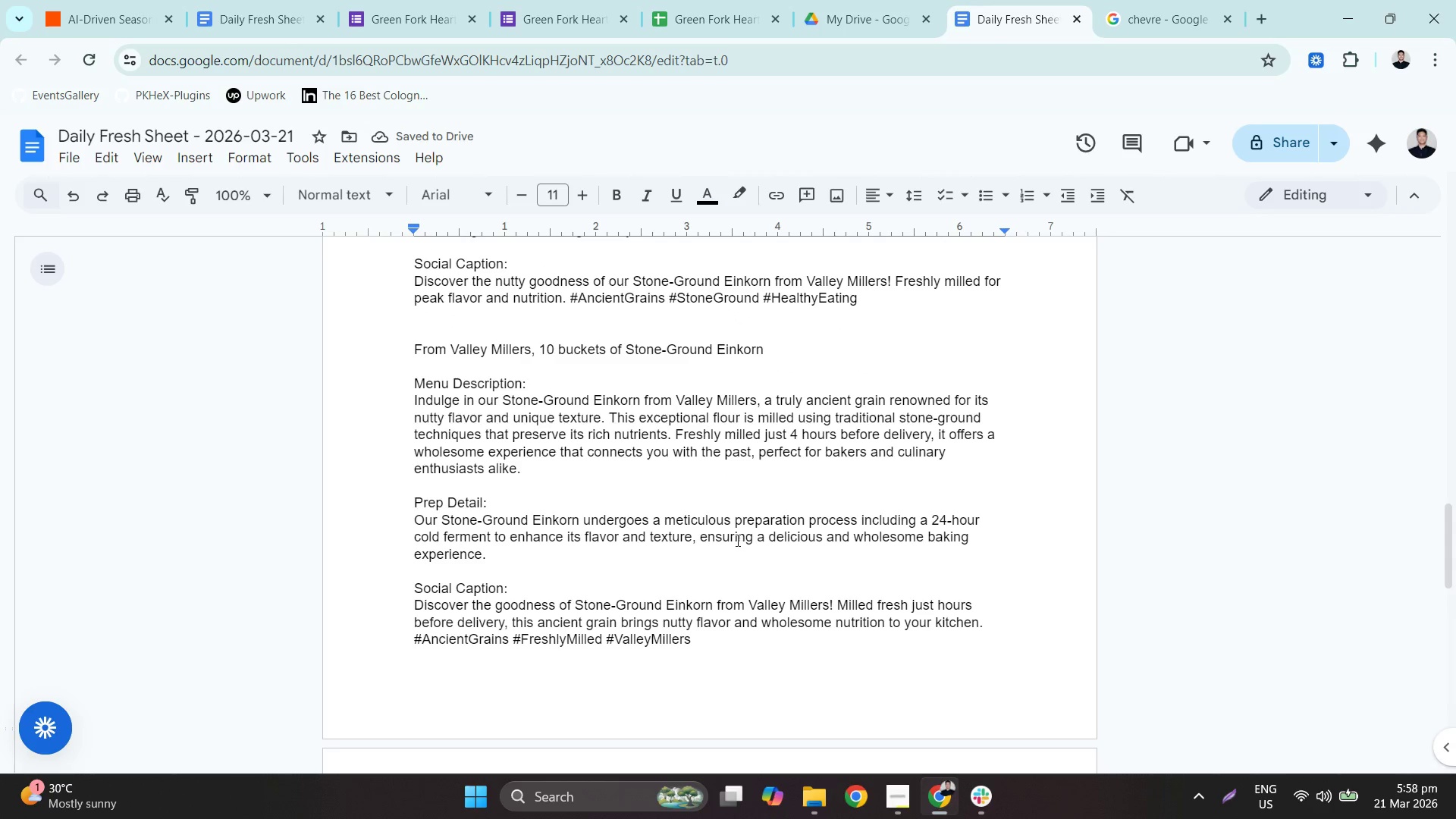 
scroll: coordinate [680, 482], scroll_direction: up, amount: 3.0
 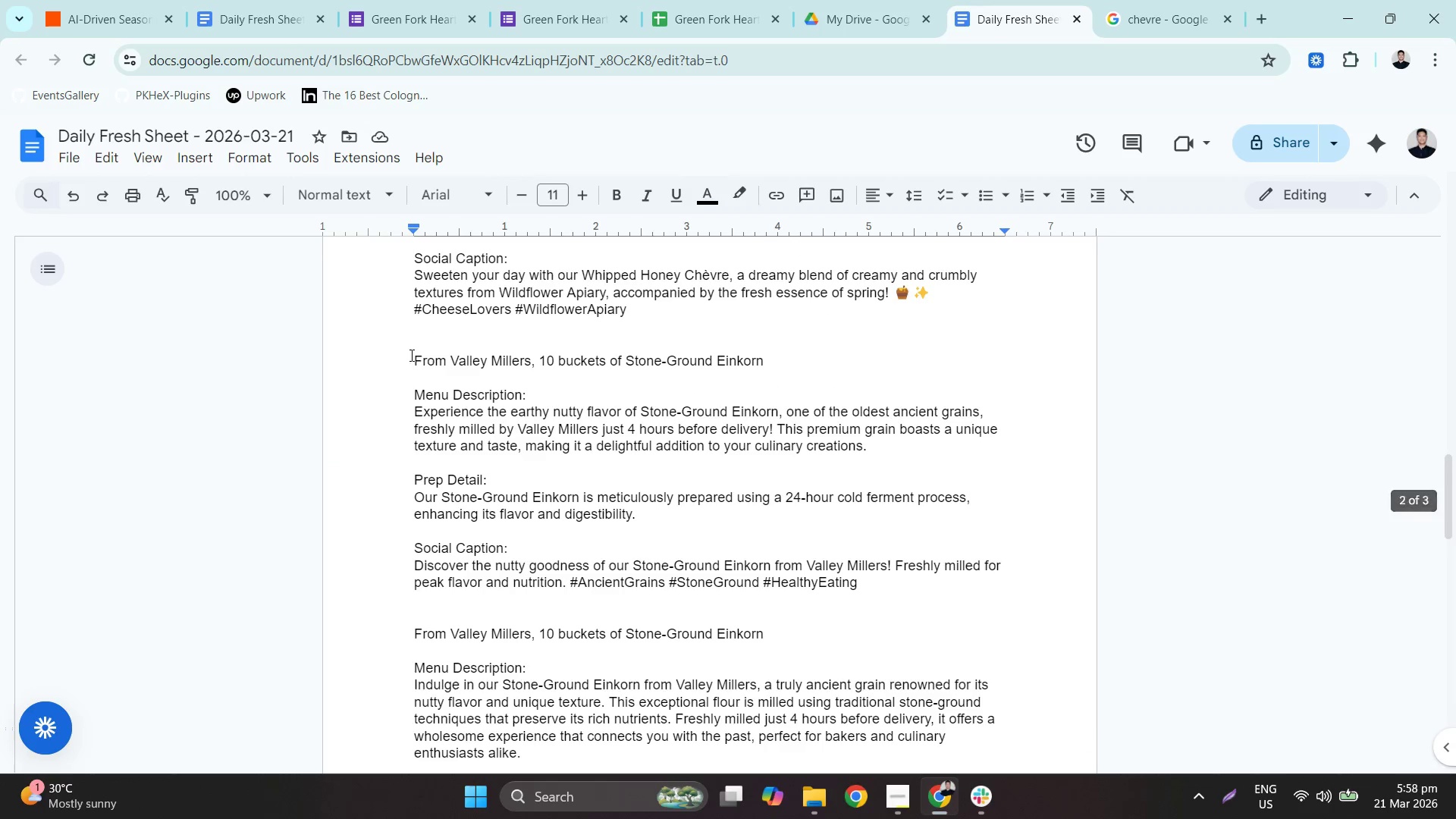 
left_click_drag(start_coordinate=[408, 360], to_coordinate=[1081, 595])
 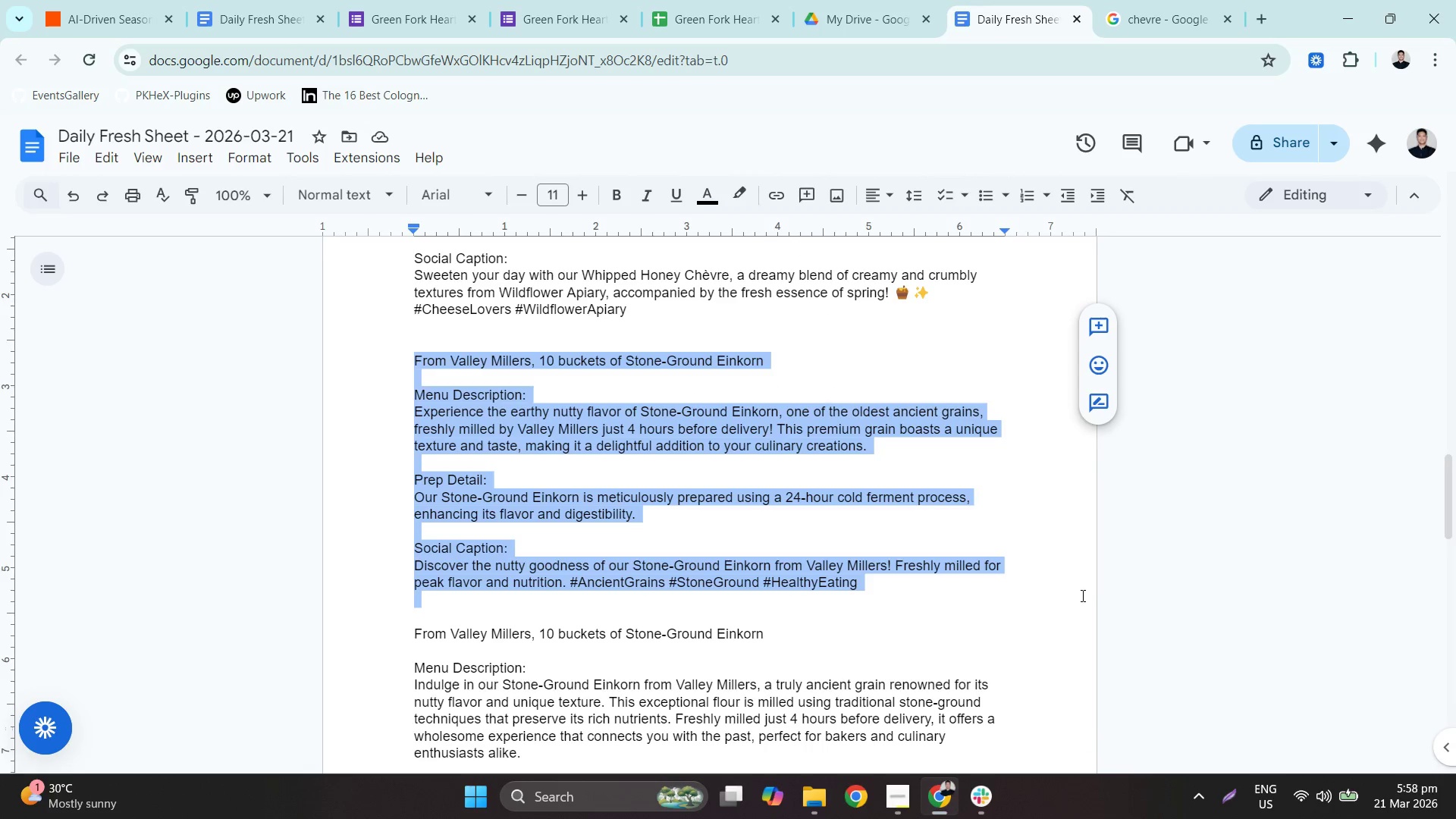 
key(Delete)
 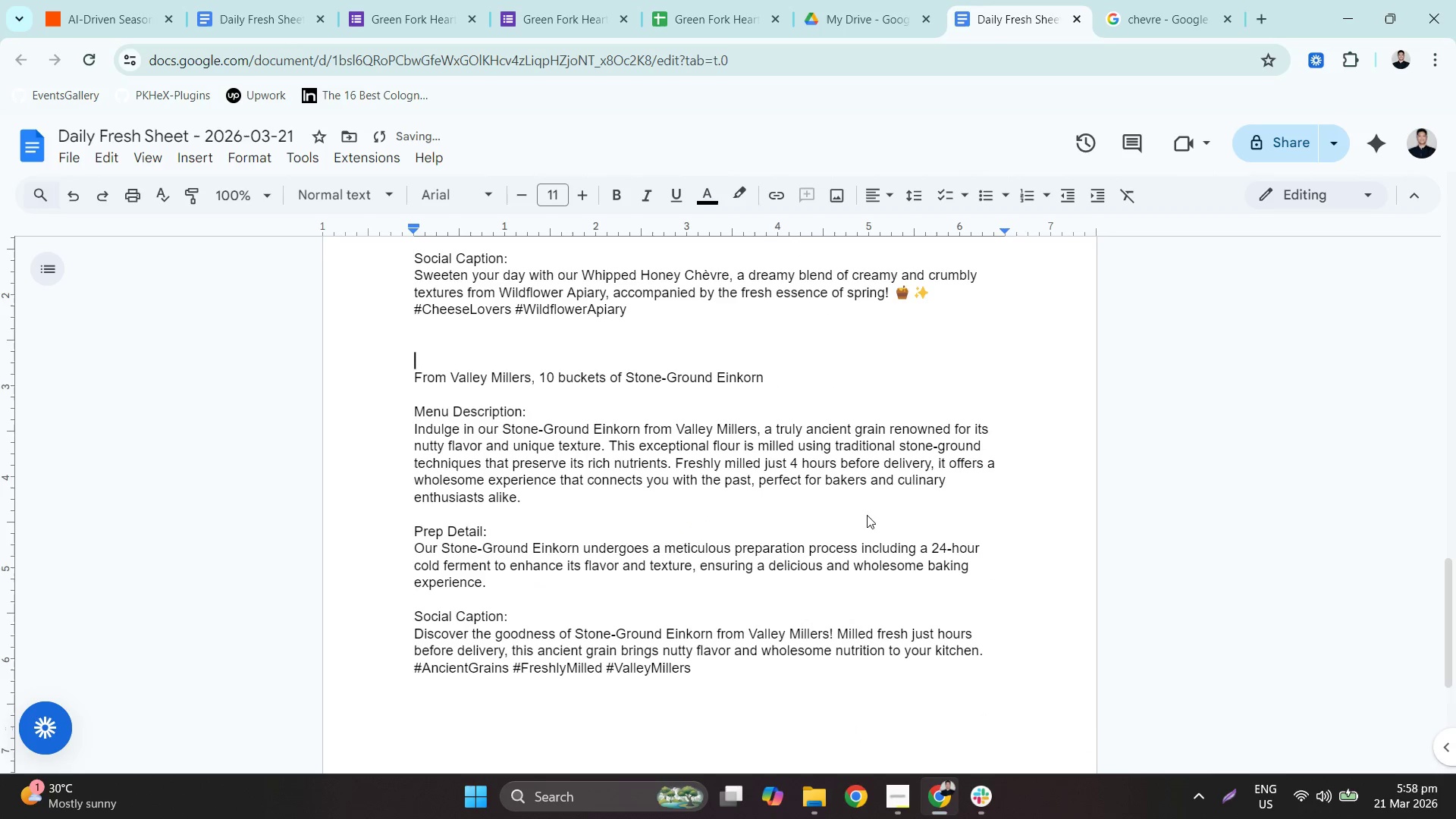 
key(Delete)
 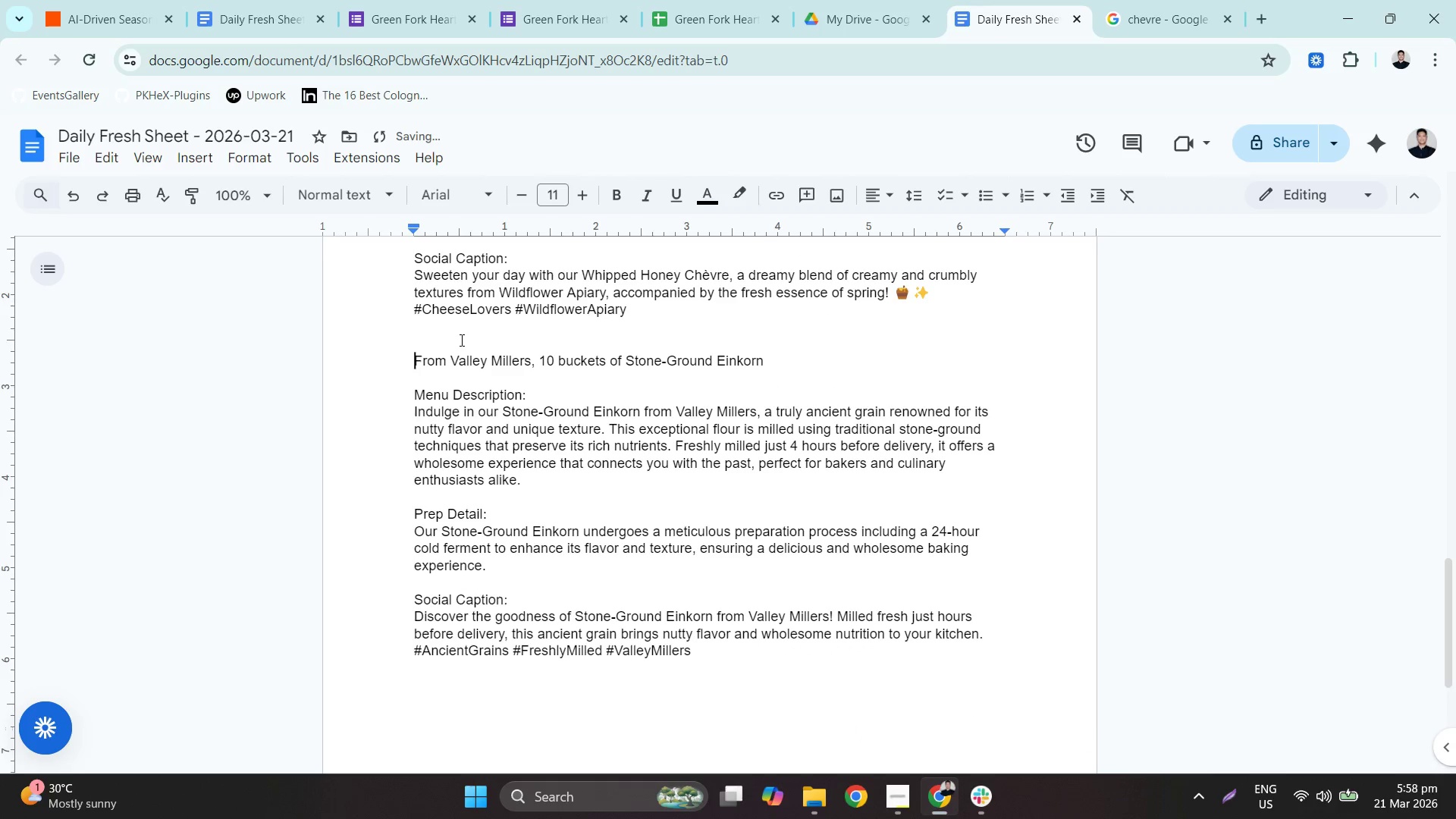 
left_click([460, 338])
 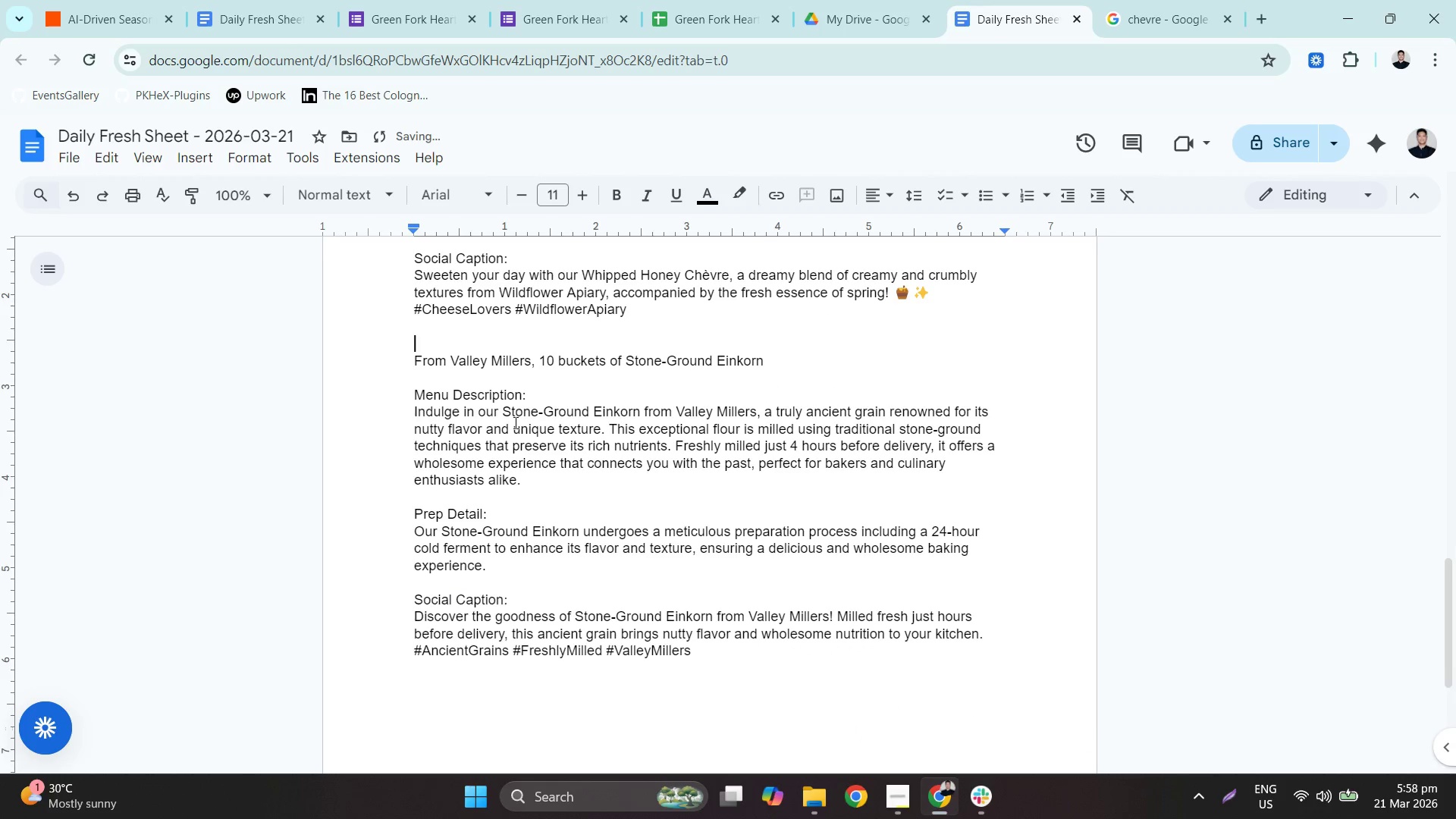 
scroll: coordinate [732, 425], scroll_direction: up, amount: 14.0
 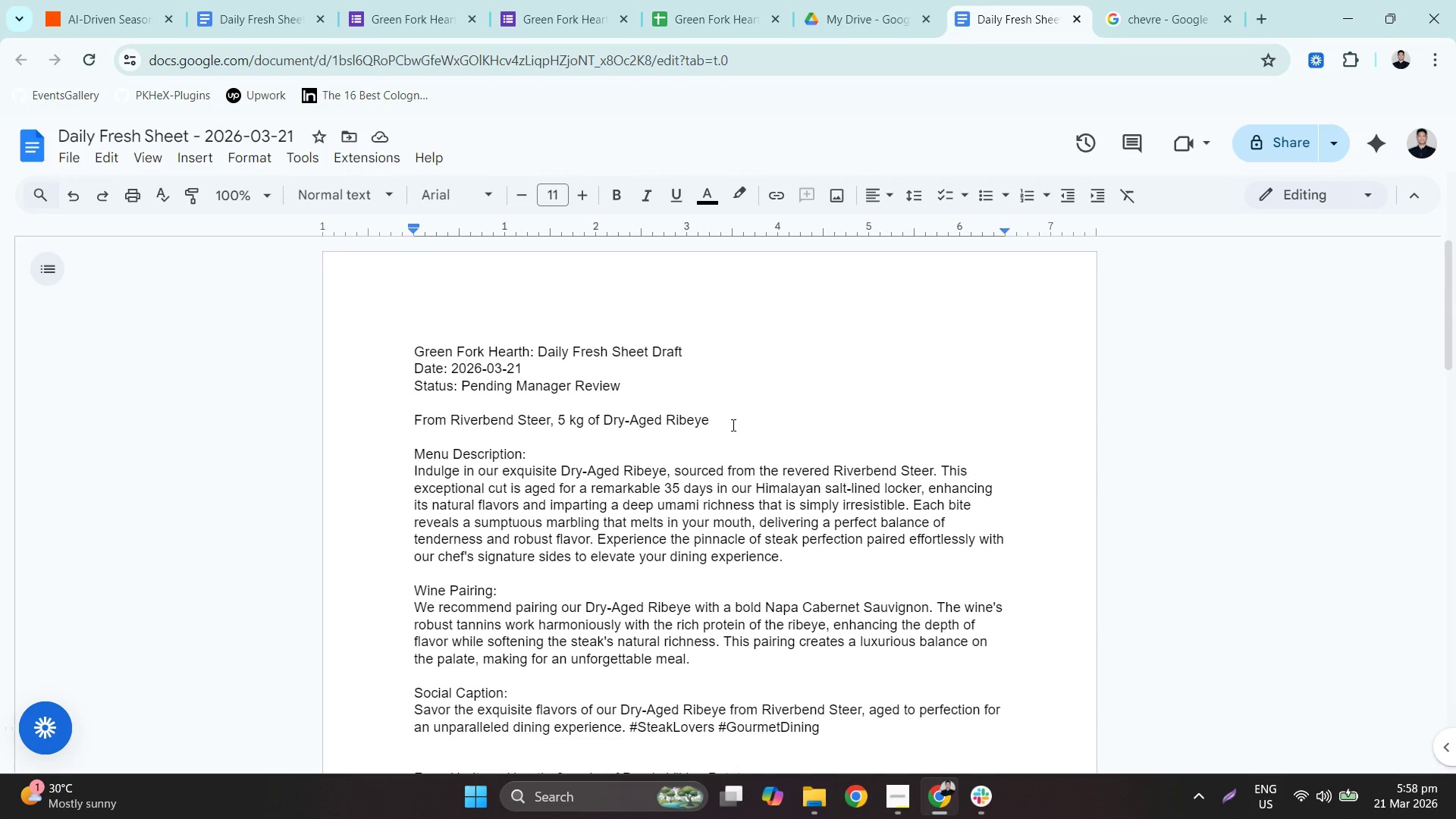 
scroll: coordinate [750, 435], scroll_direction: down, amount: 20.0
 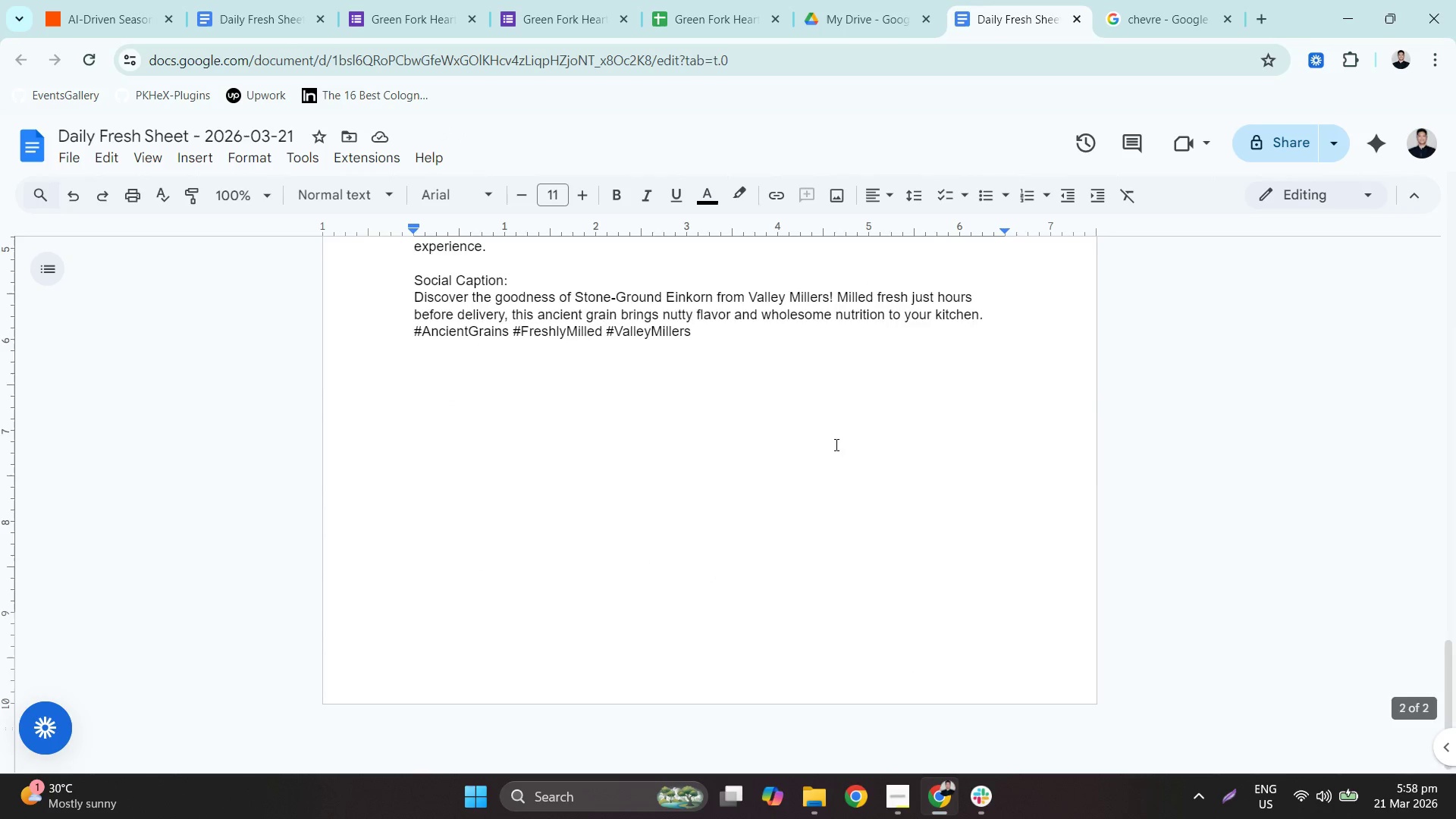 
scroll: coordinate [835, 444], scroll_direction: up, amount: 2.0
 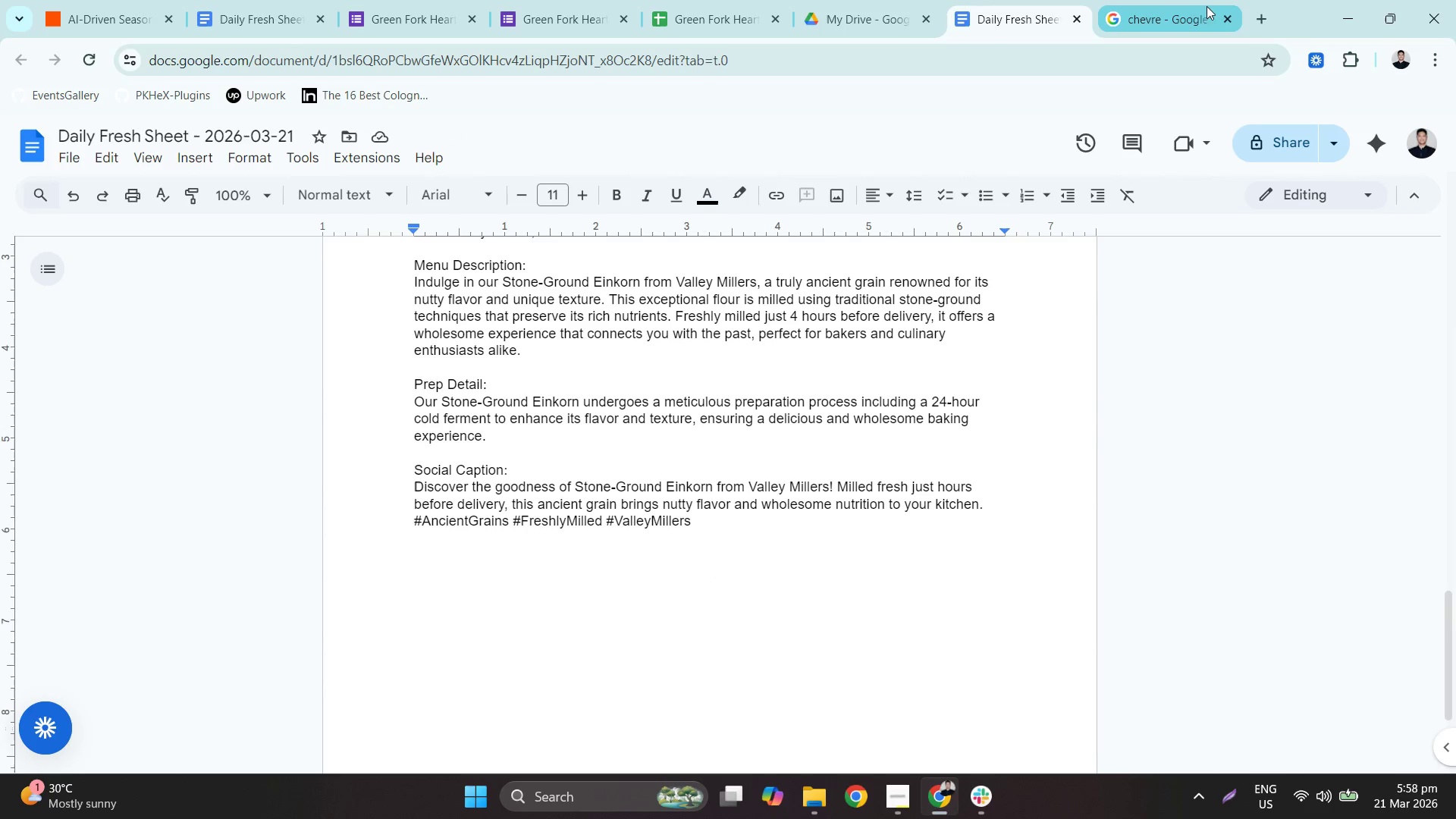 
left_click([1194, 1])
 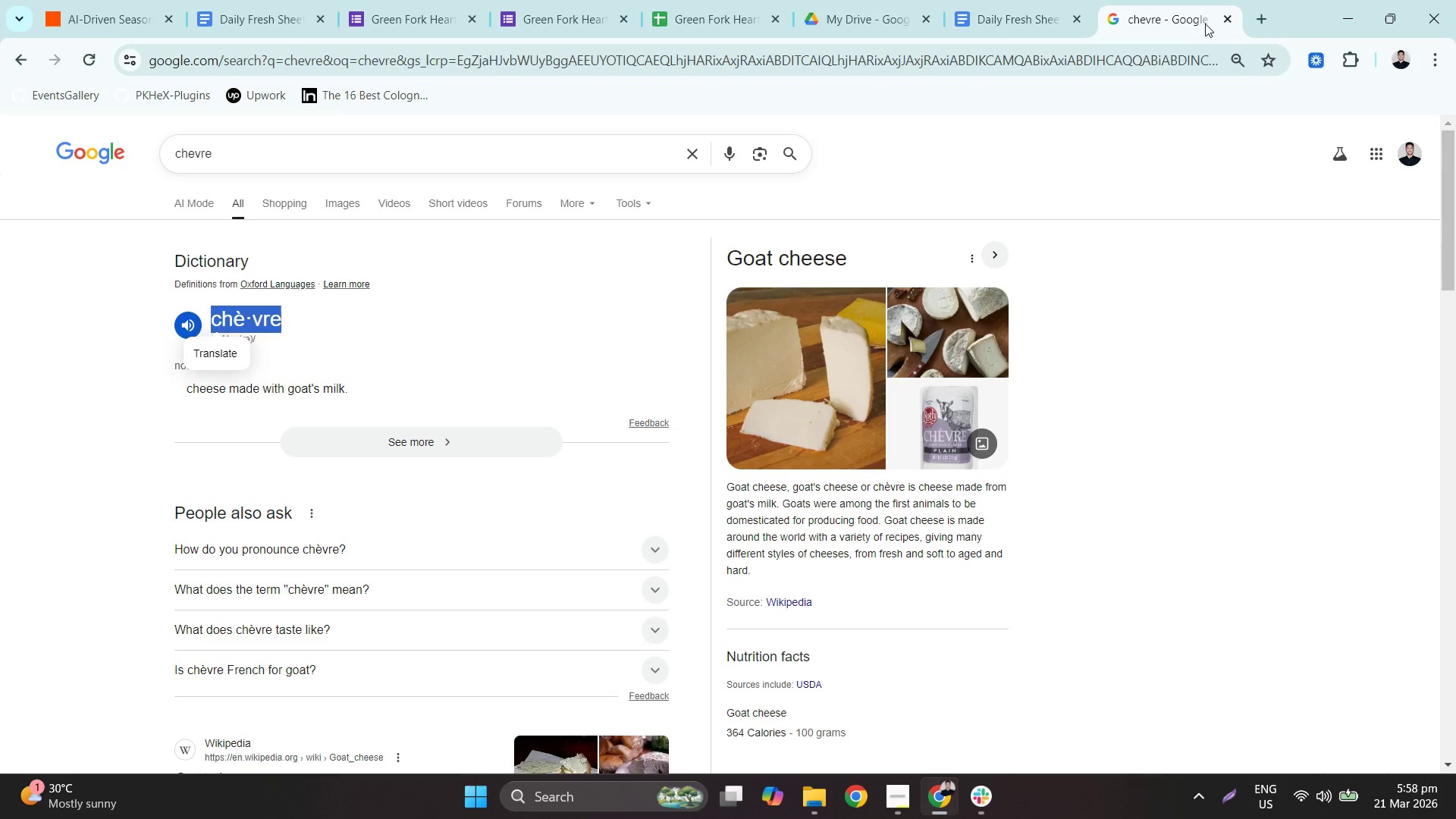 
left_click([1222, 22])
 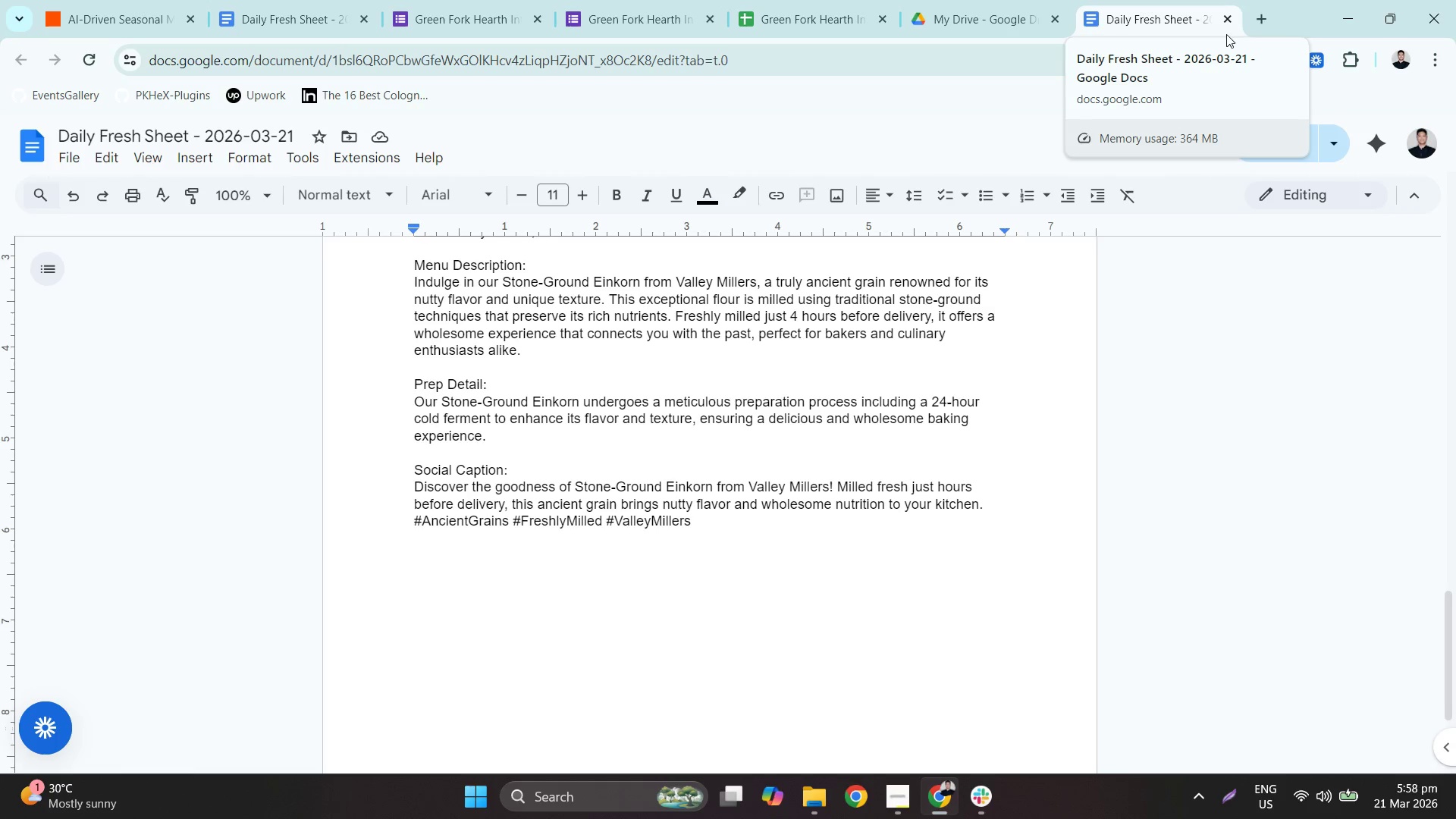 
wait(34.28)
 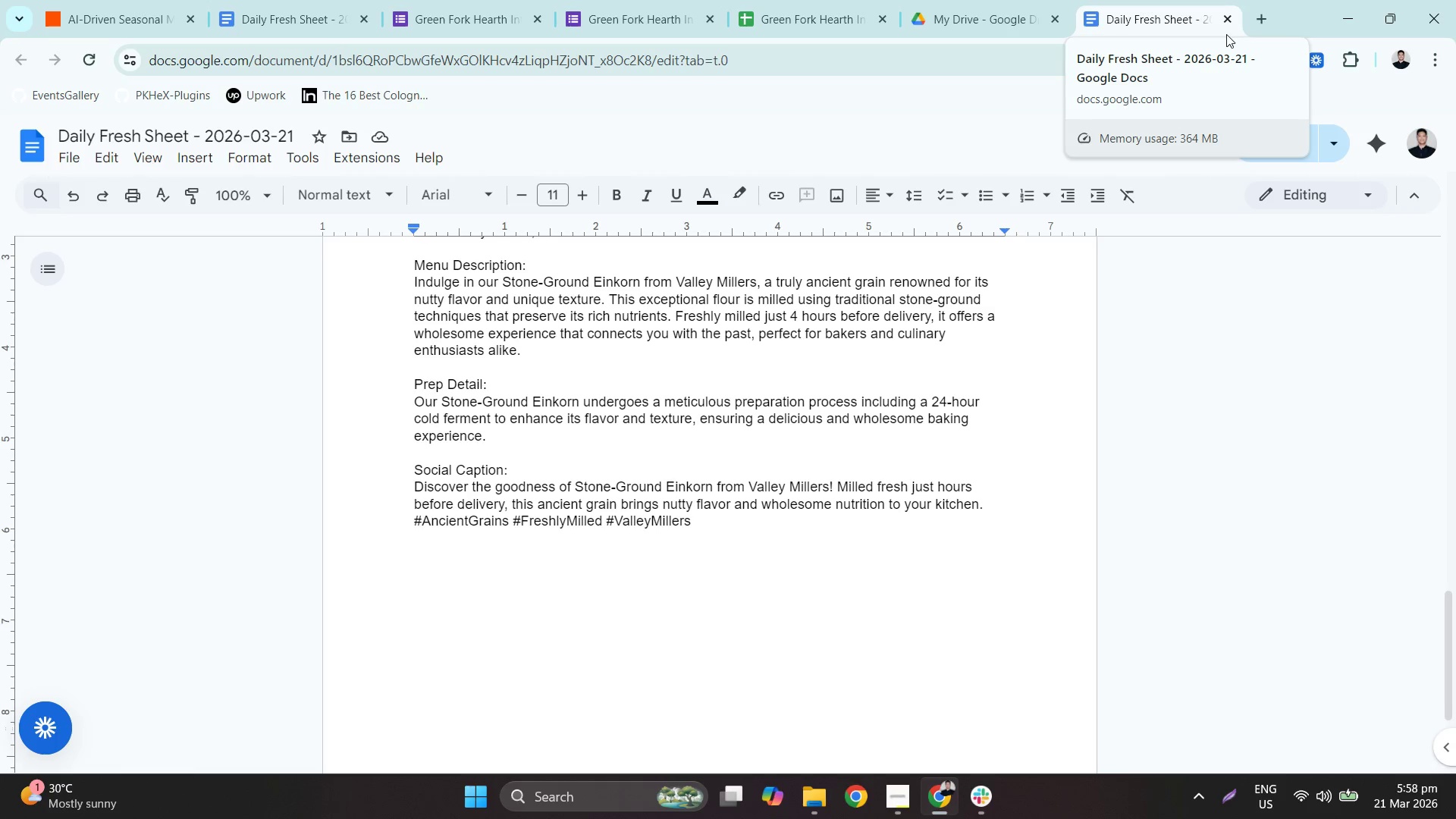 
left_click([552, 11])
 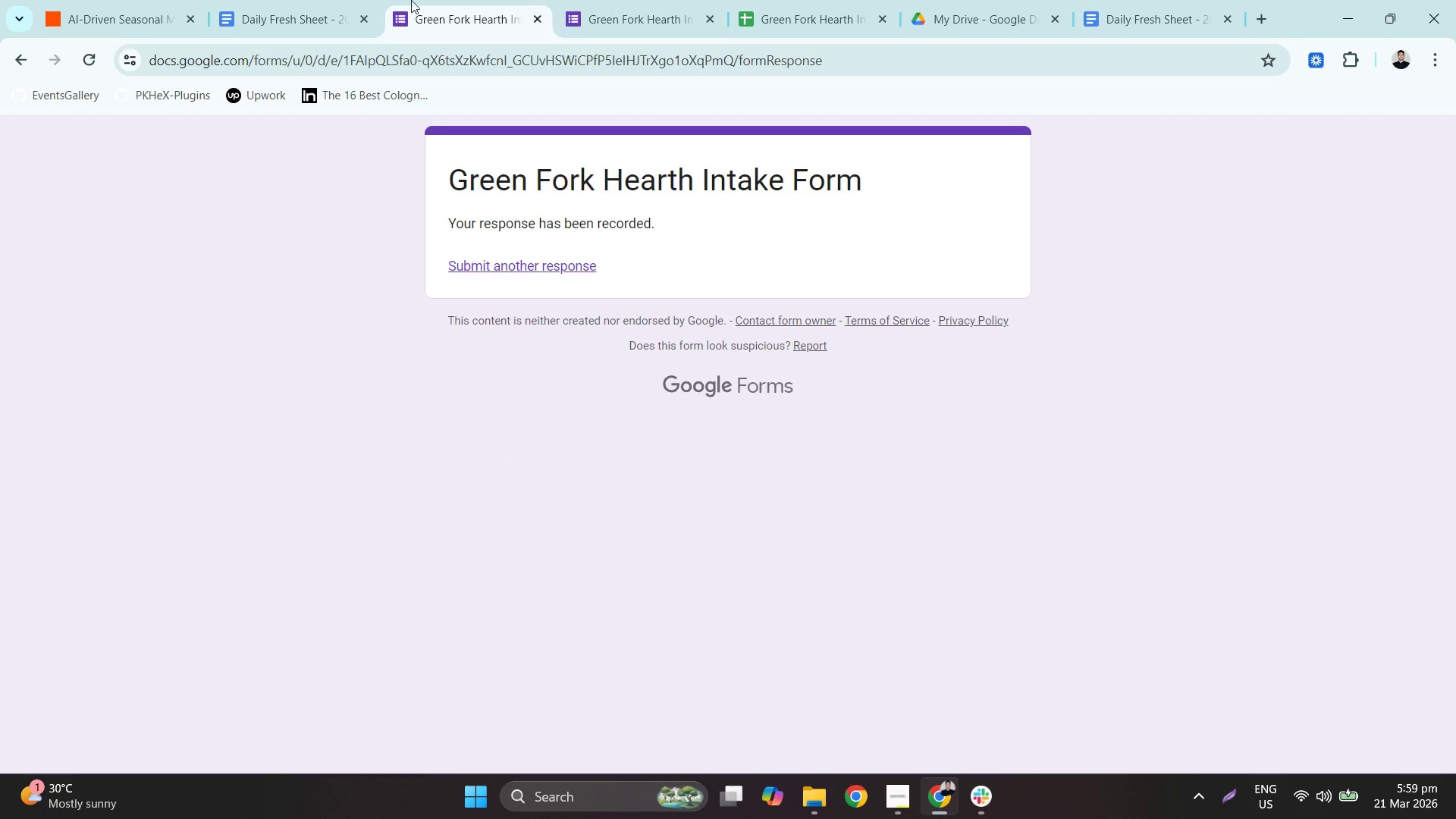 
left_click([121, 0])
 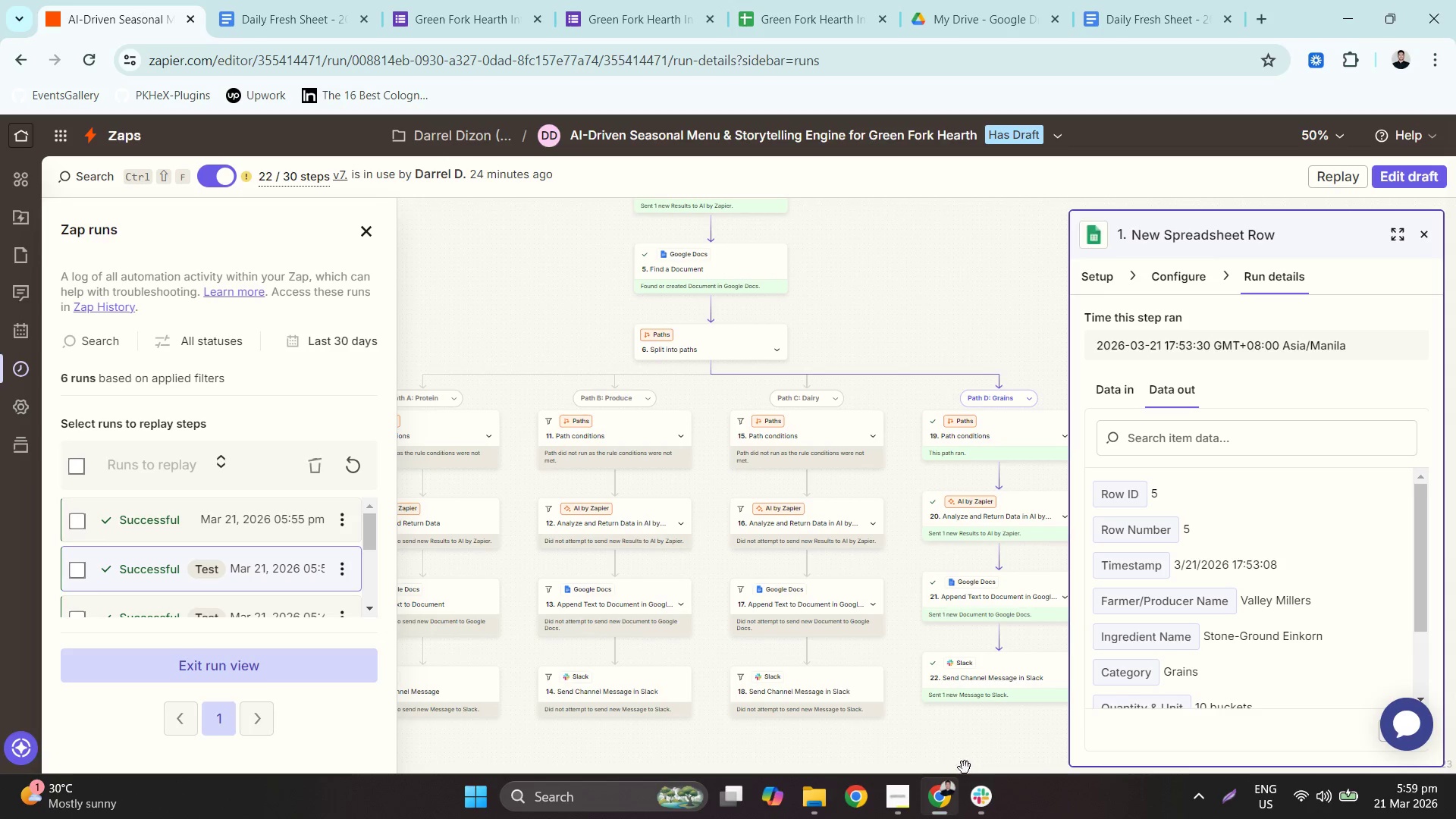 
left_click([895, 806])